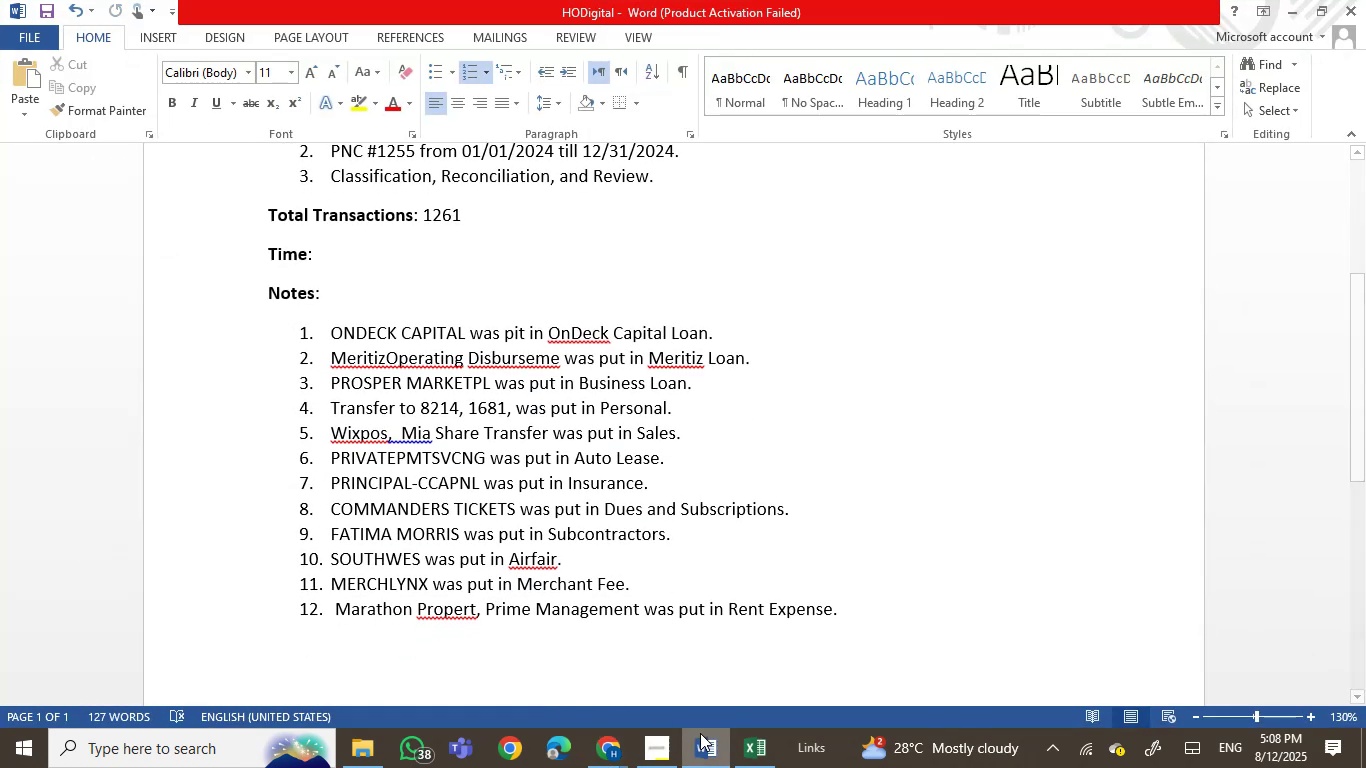 
left_click([700, 756])
 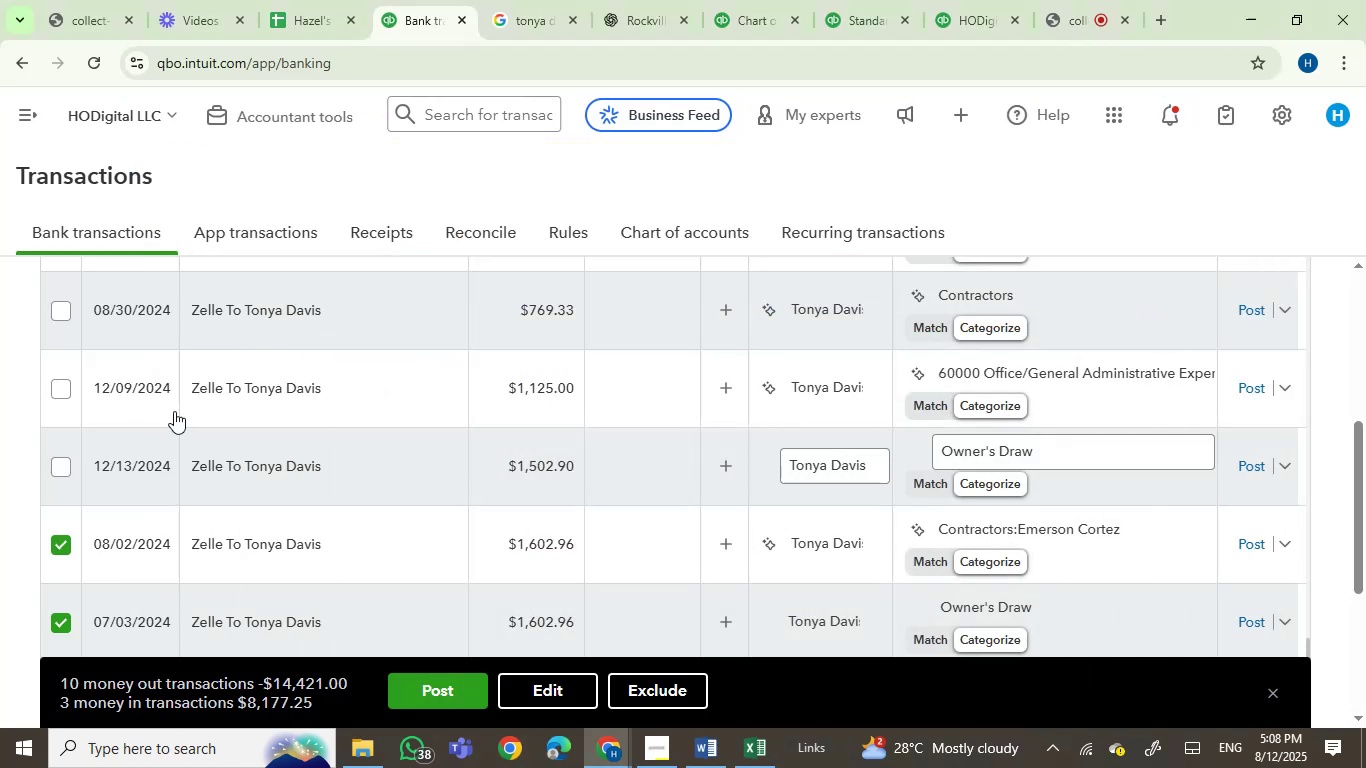 
left_click([200, 379])
 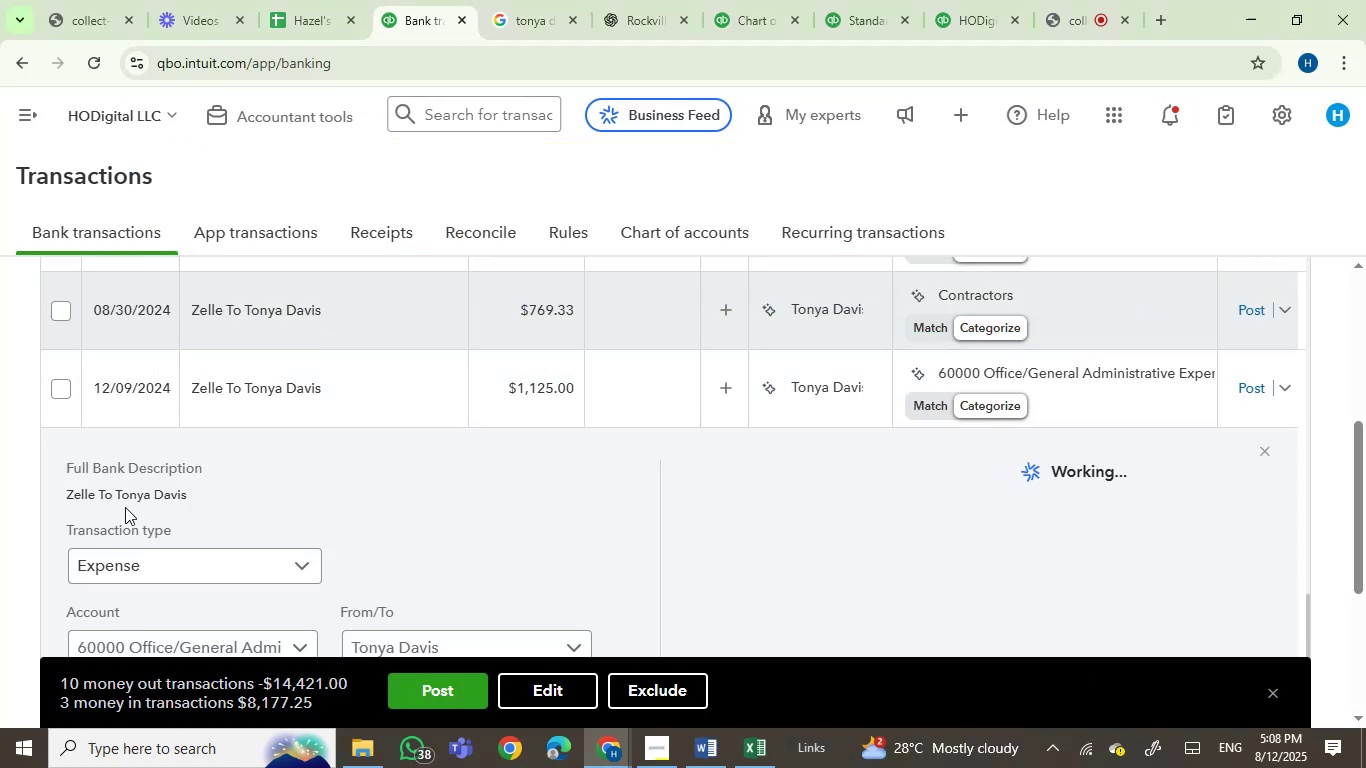 
left_click([79, 492])
 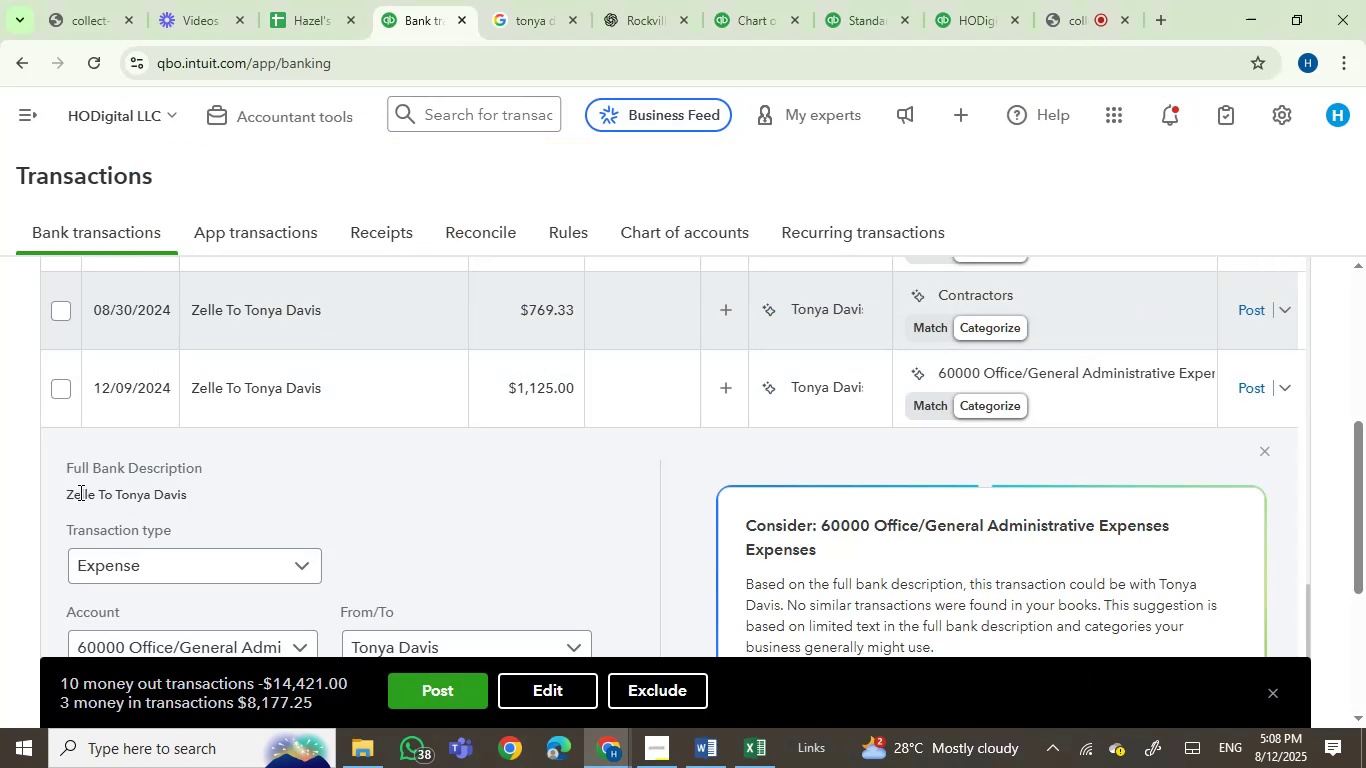 
left_click_drag(start_coordinate=[79, 491], to_coordinate=[217, 491])
 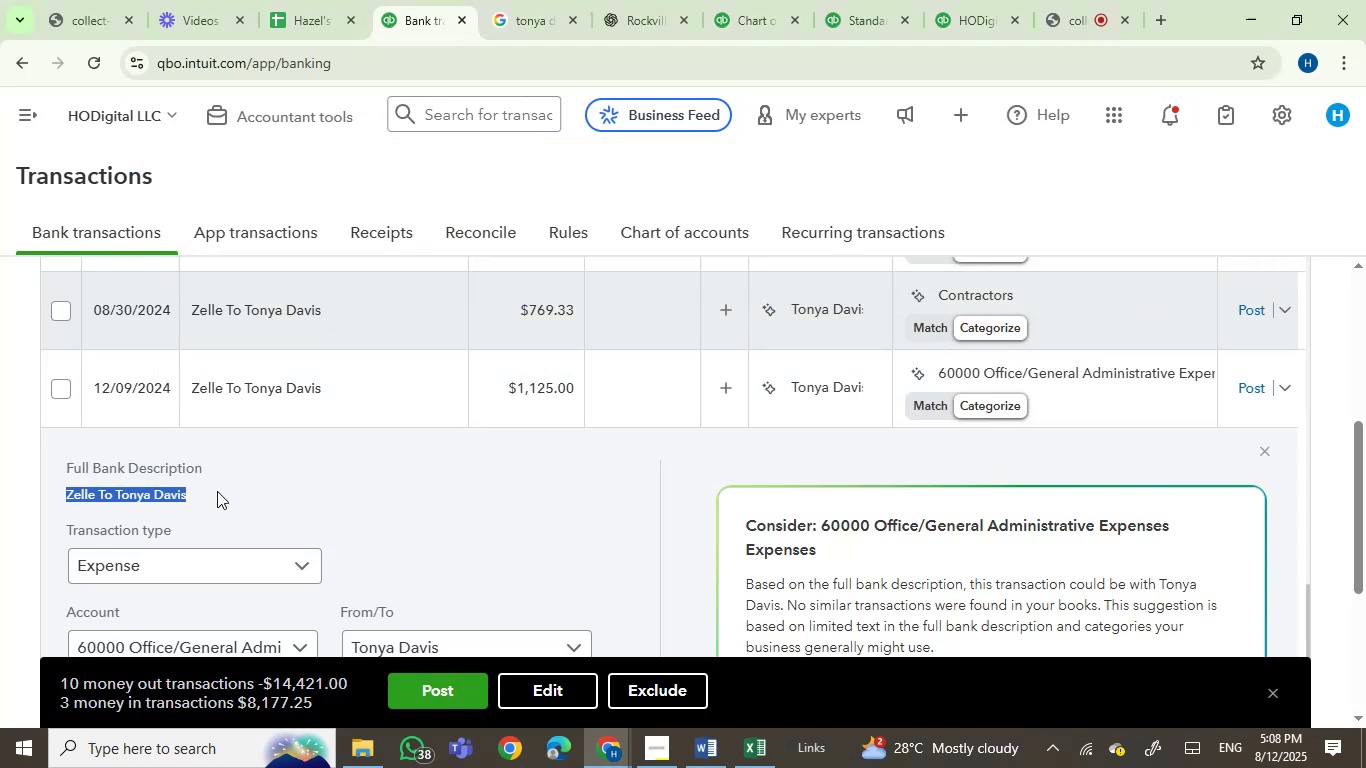 
key(Control+C)
 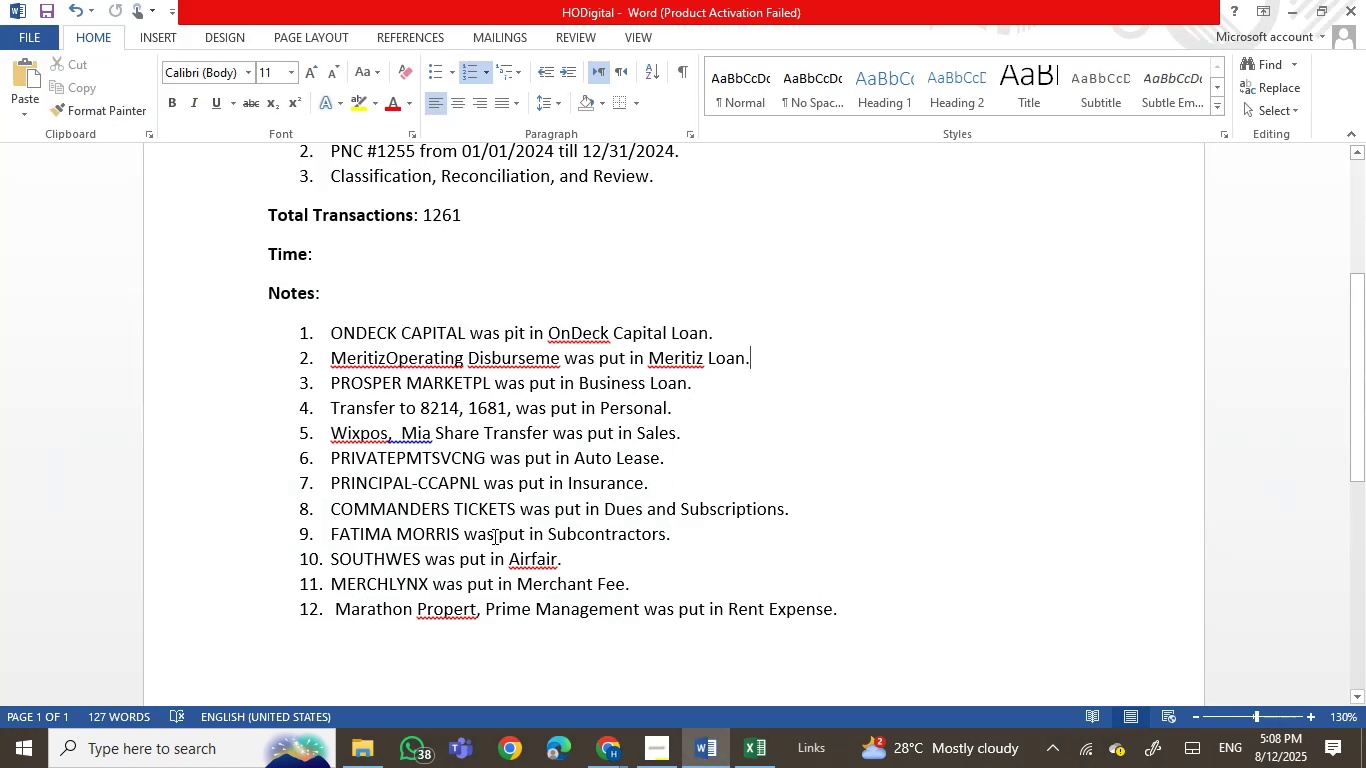 
wait(6.2)
 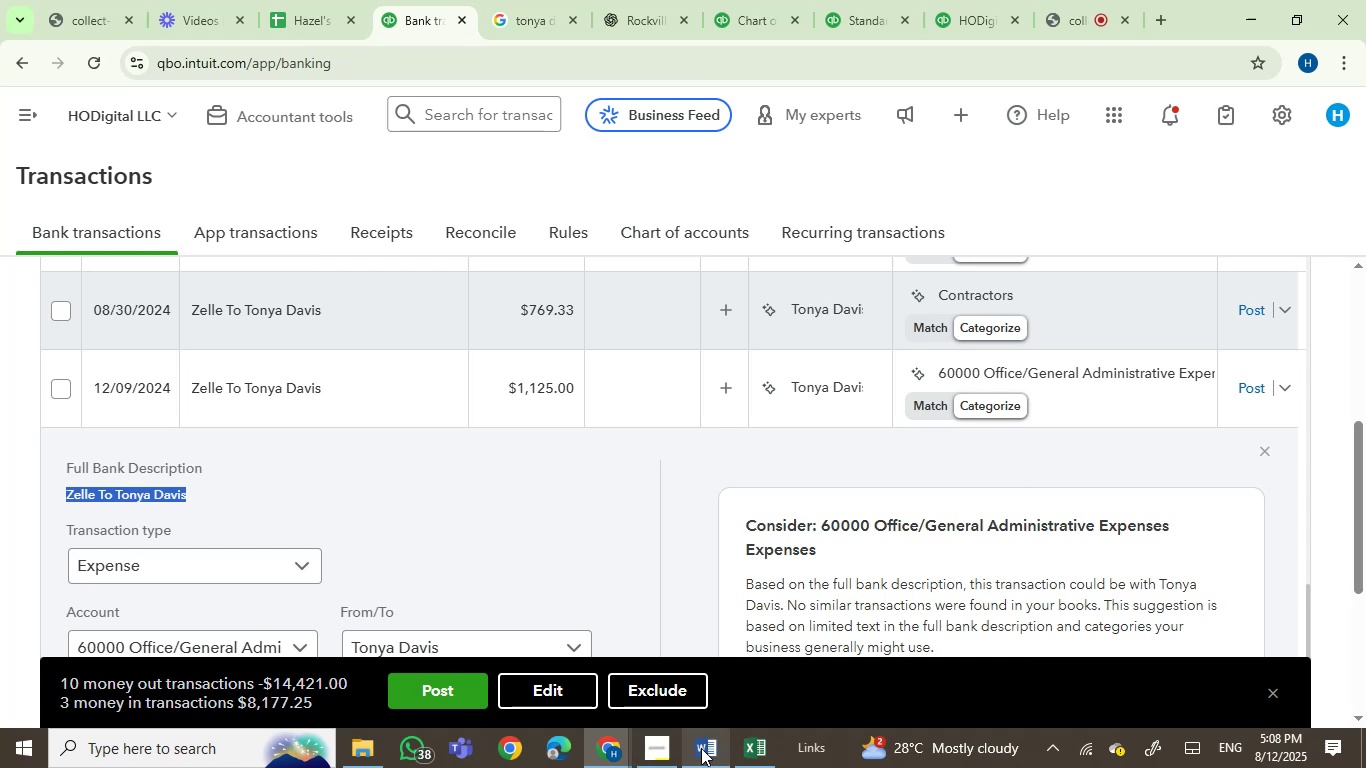 
left_click_drag(start_coordinate=[586, 525], to_coordinate=[544, 528])
 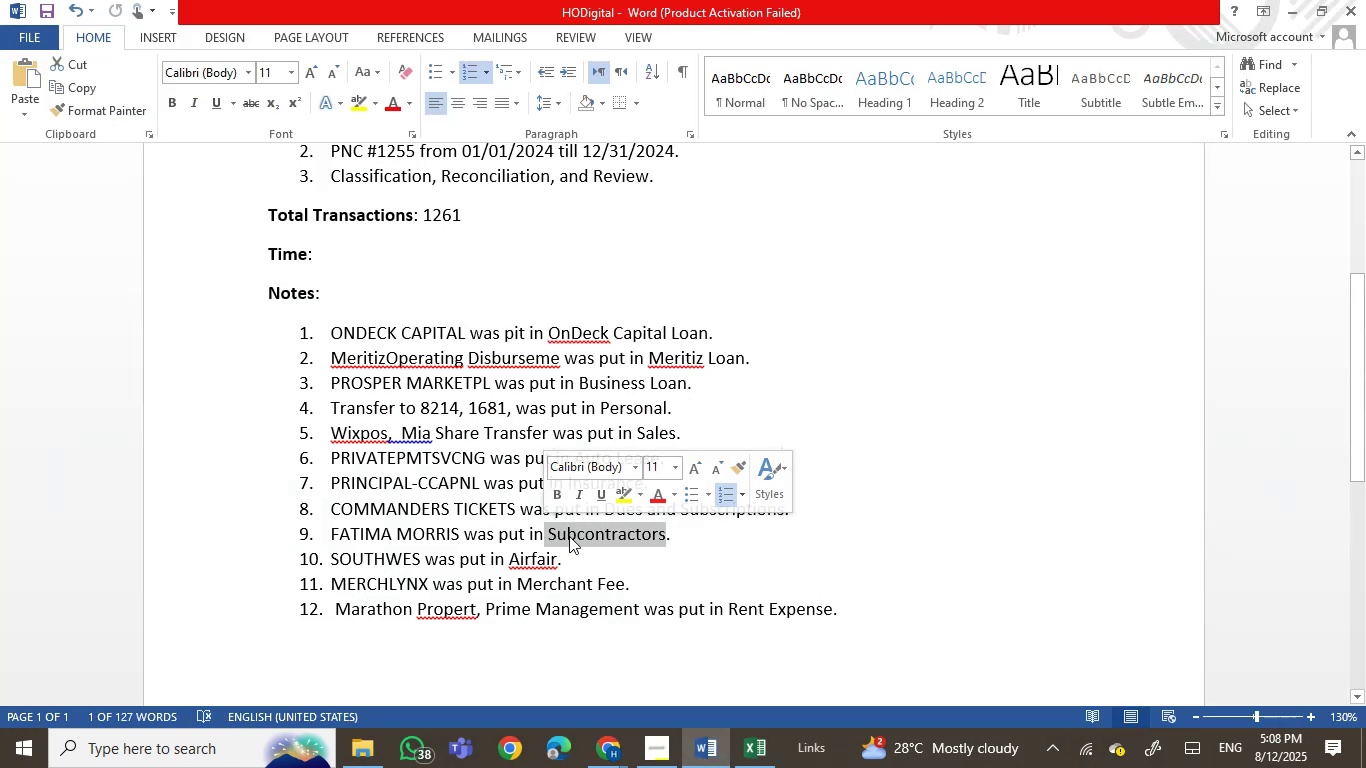 
left_click([584, 536])
 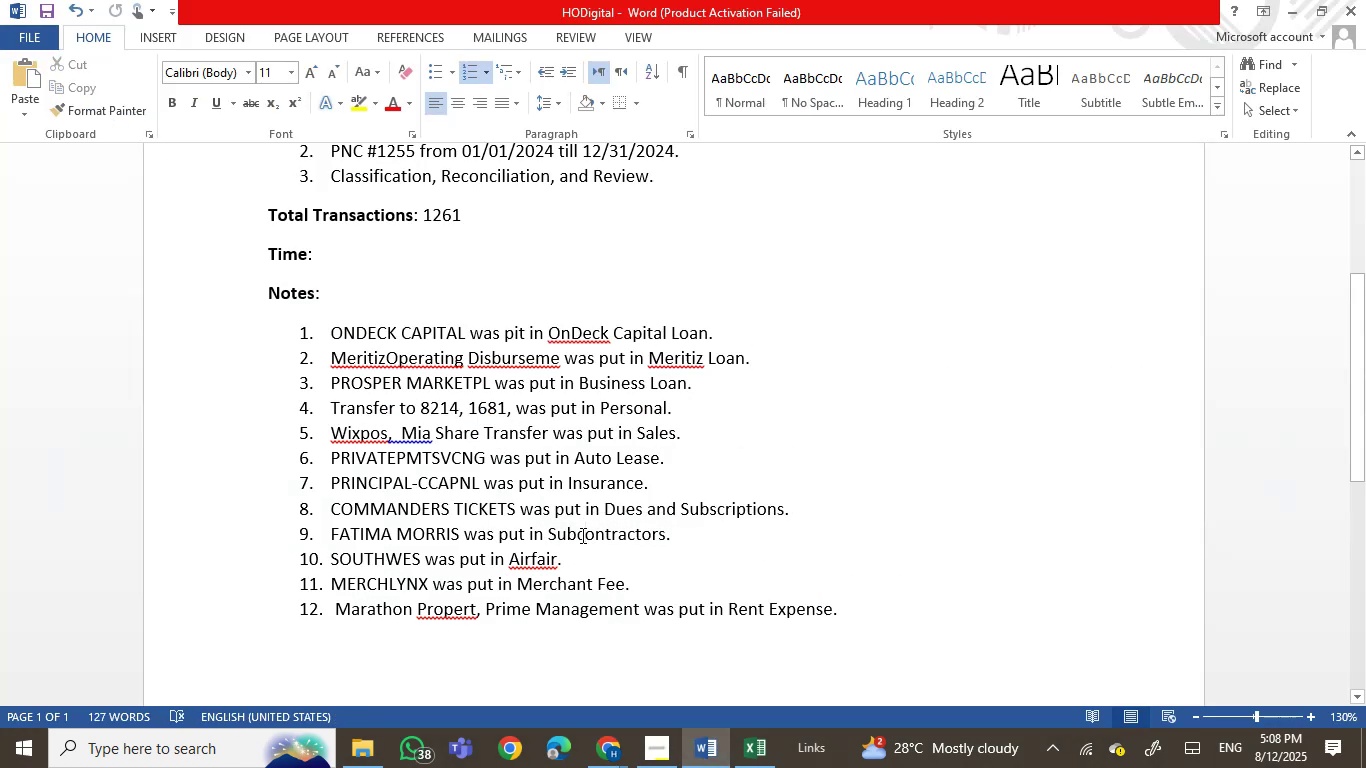 
key(Backspace)
 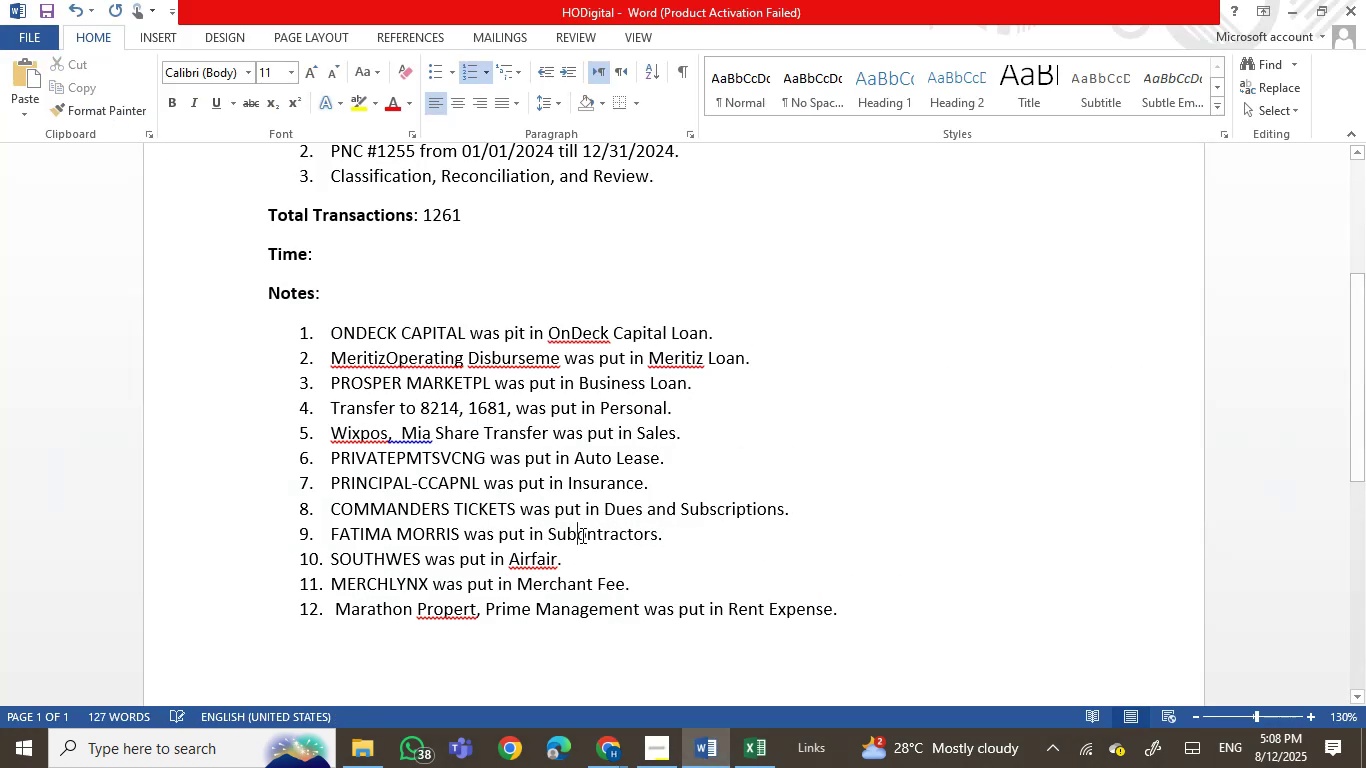 
key(Backspace)
 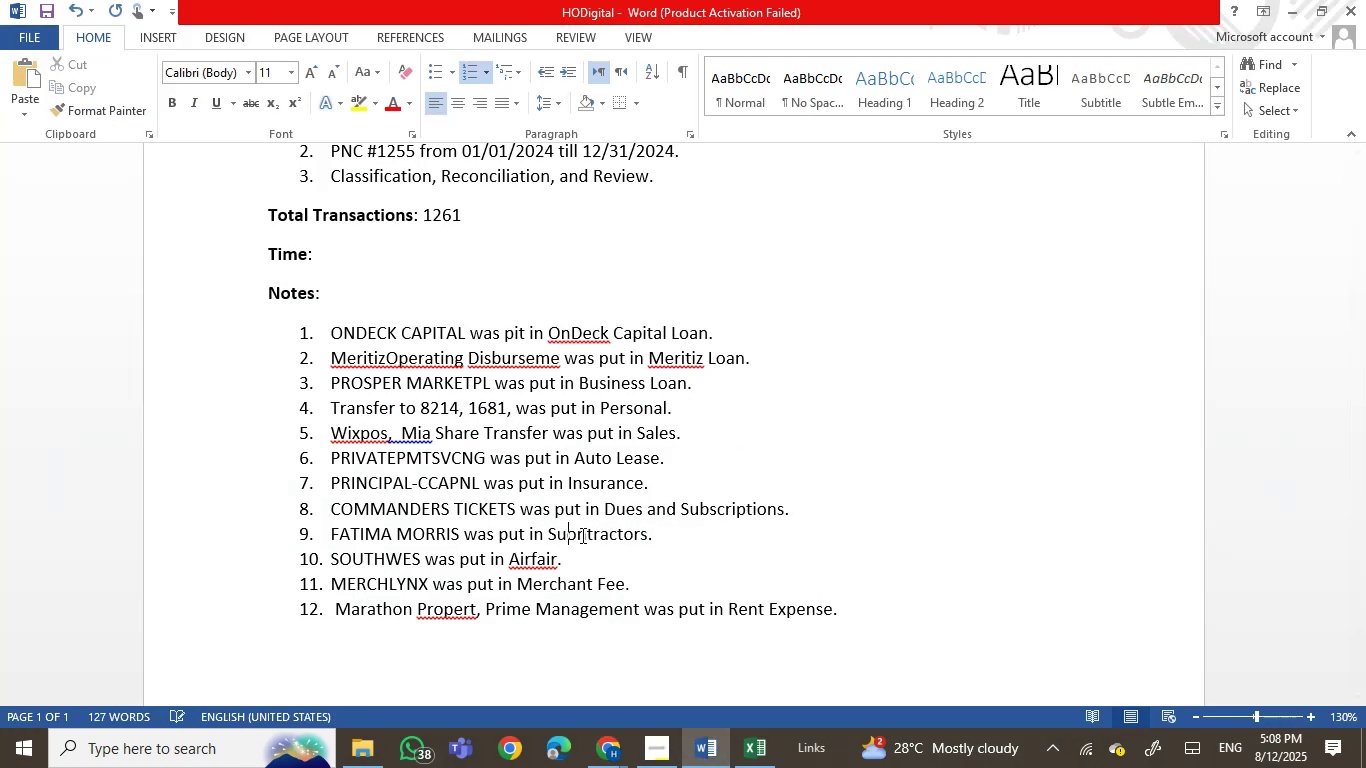 
key(Backspace)
 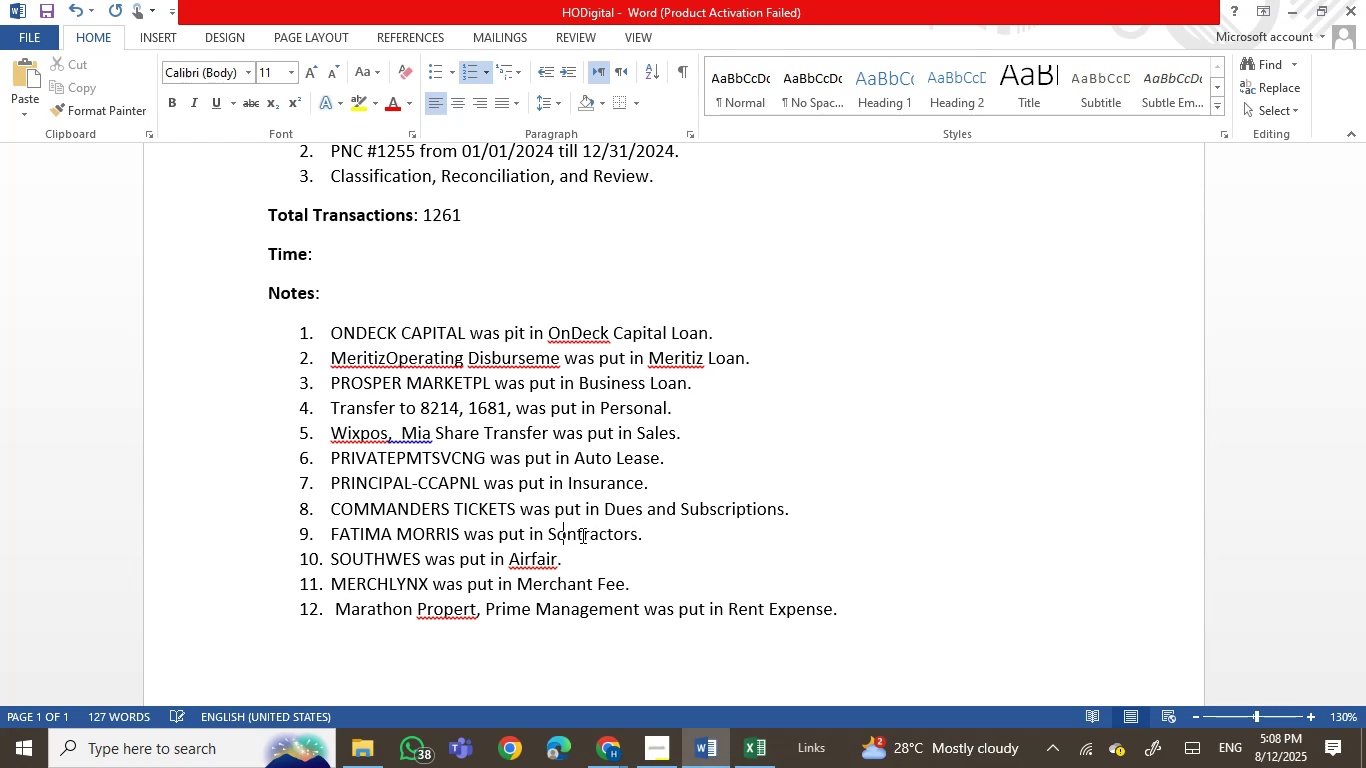 
key(Backspace)
 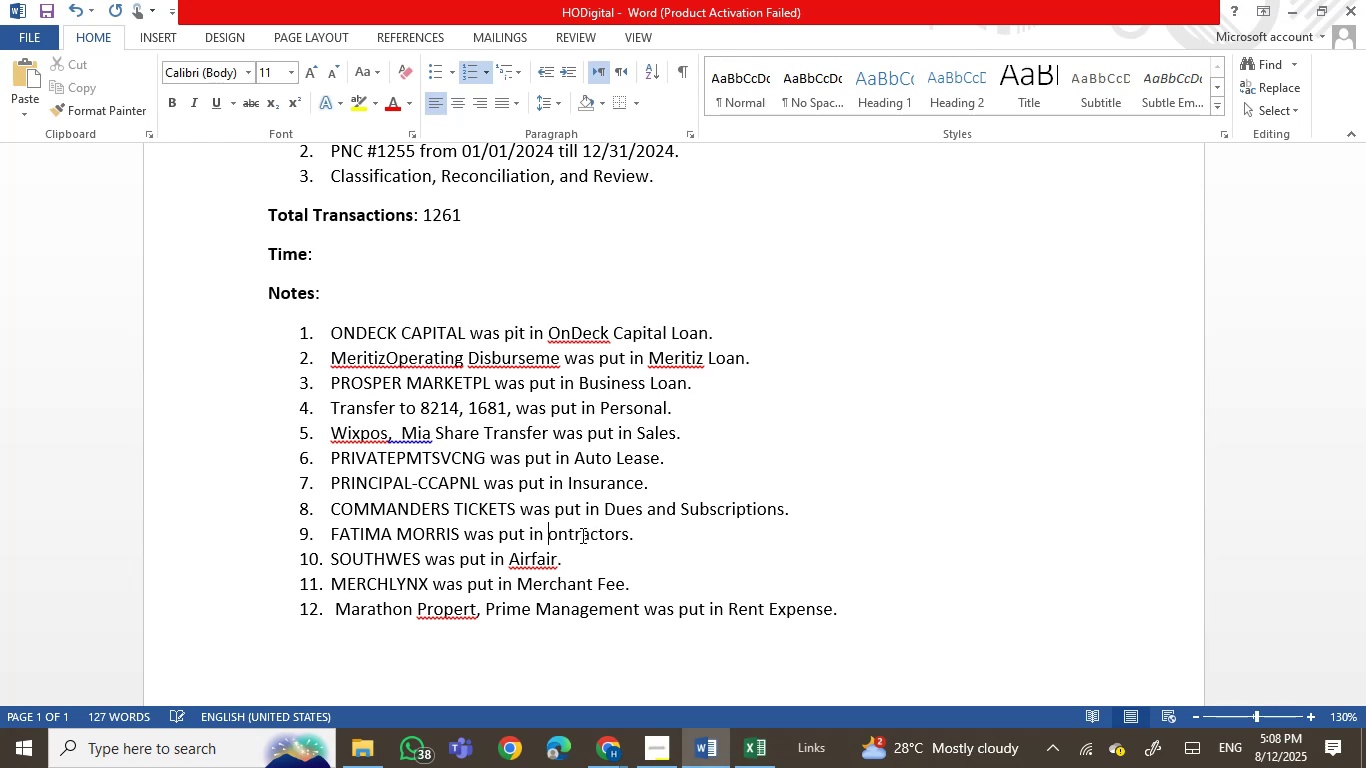 
key(CapsLock)
 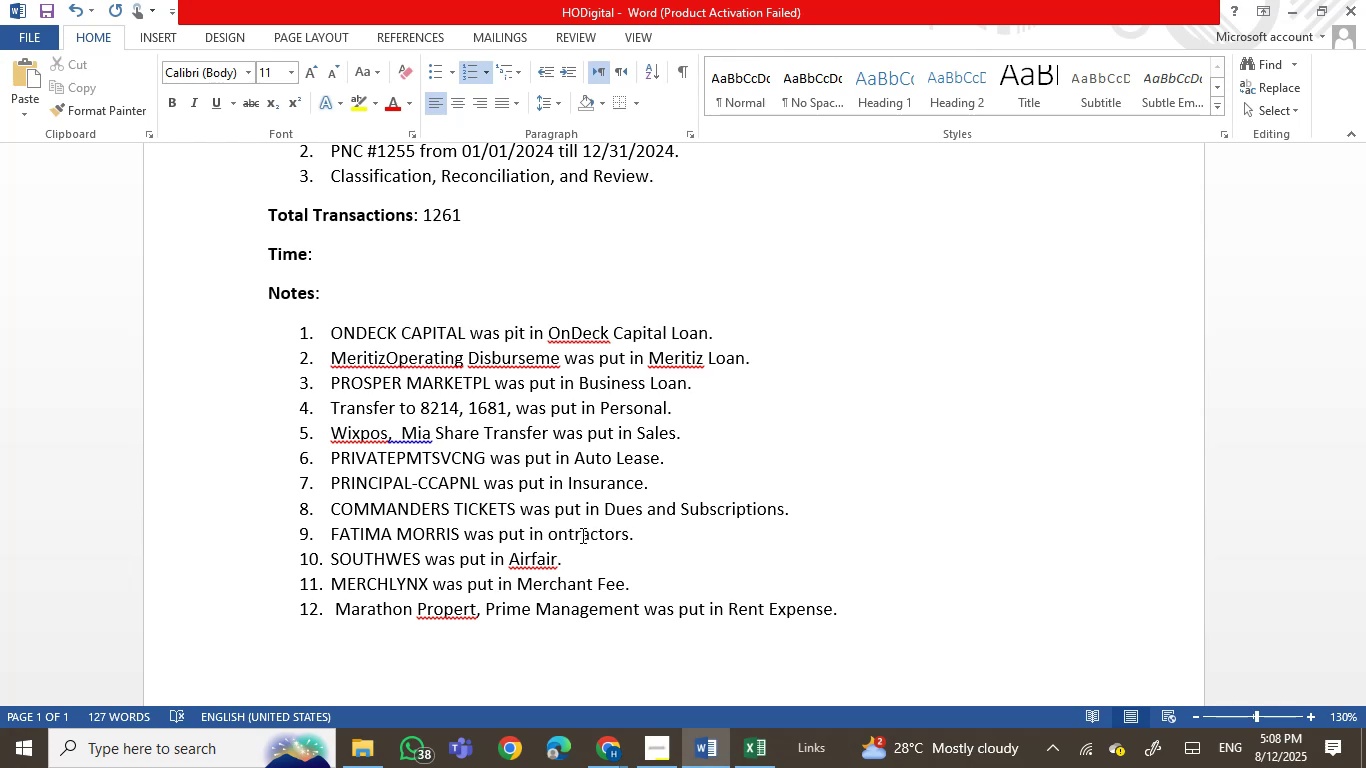 
key(C)
 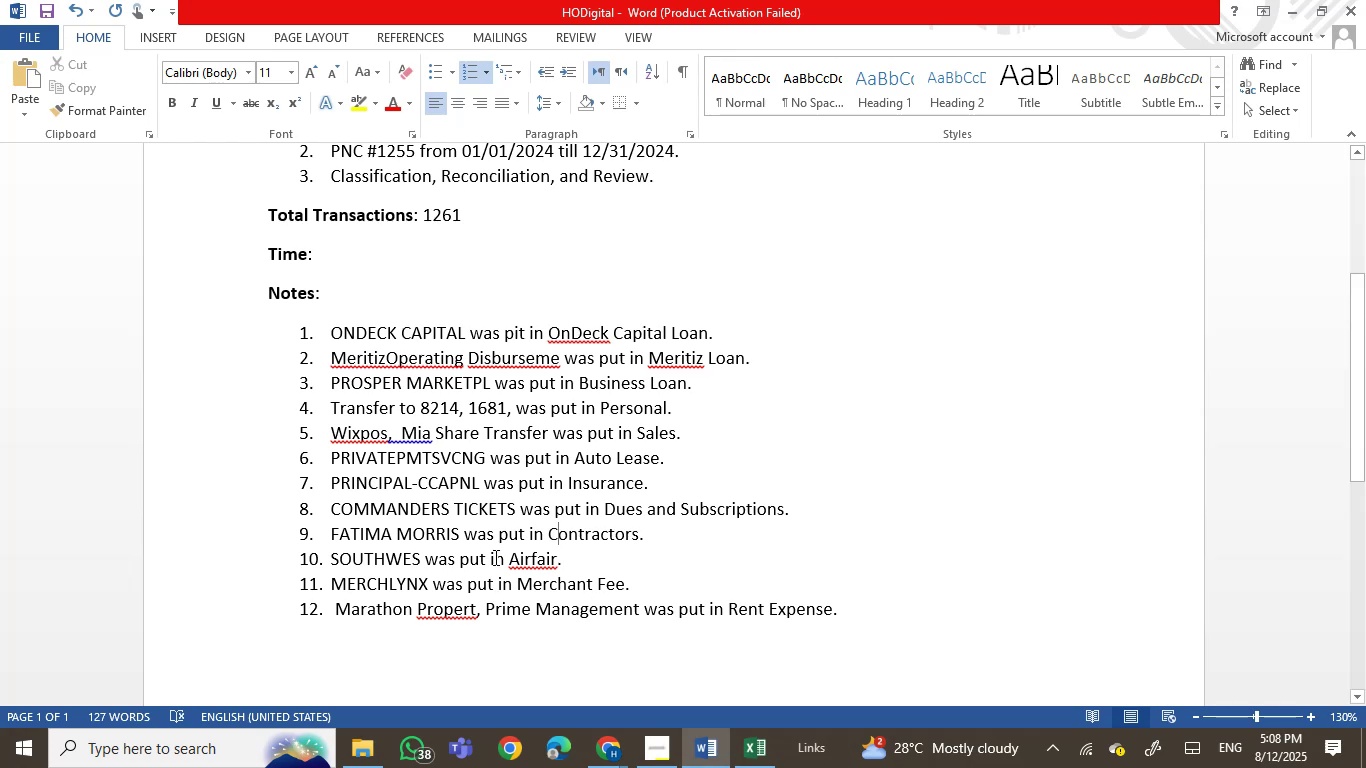 
left_click([460, 529])
 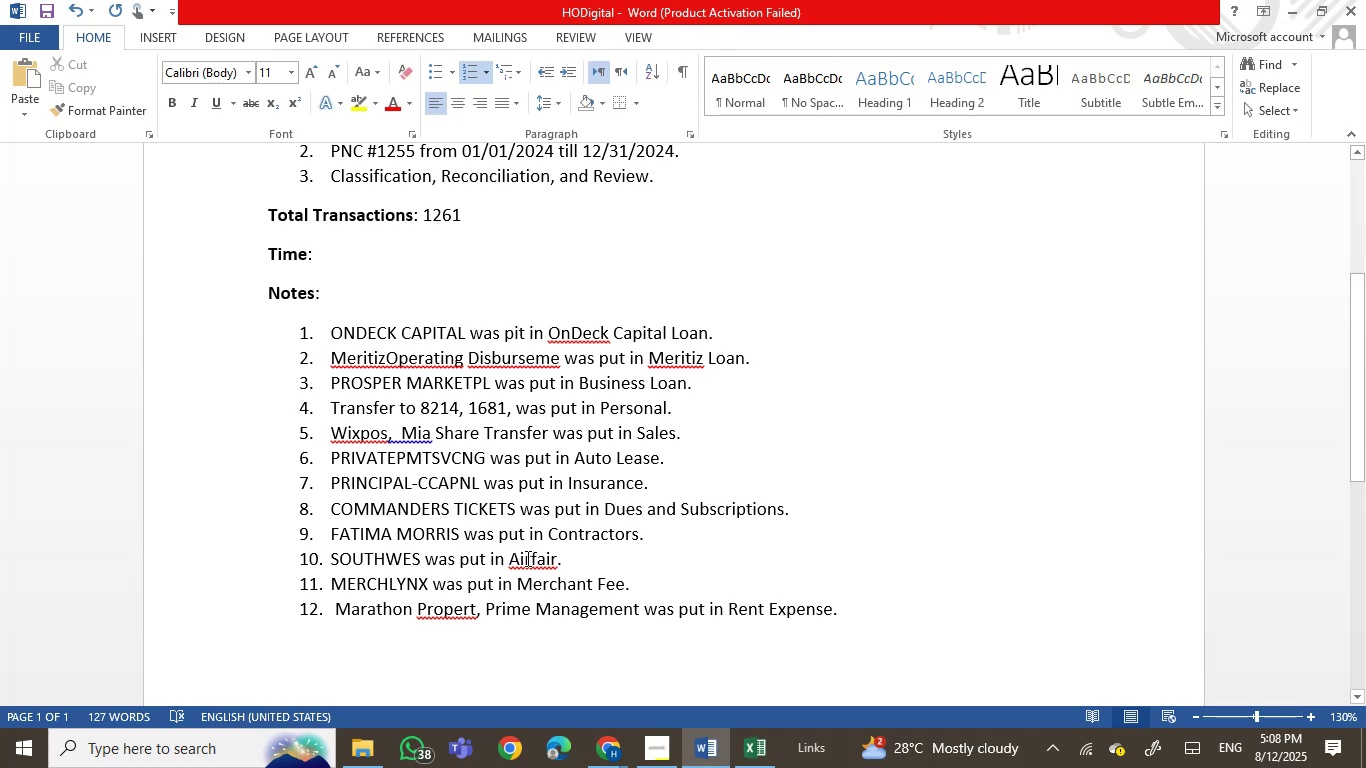 
key(Comma)
 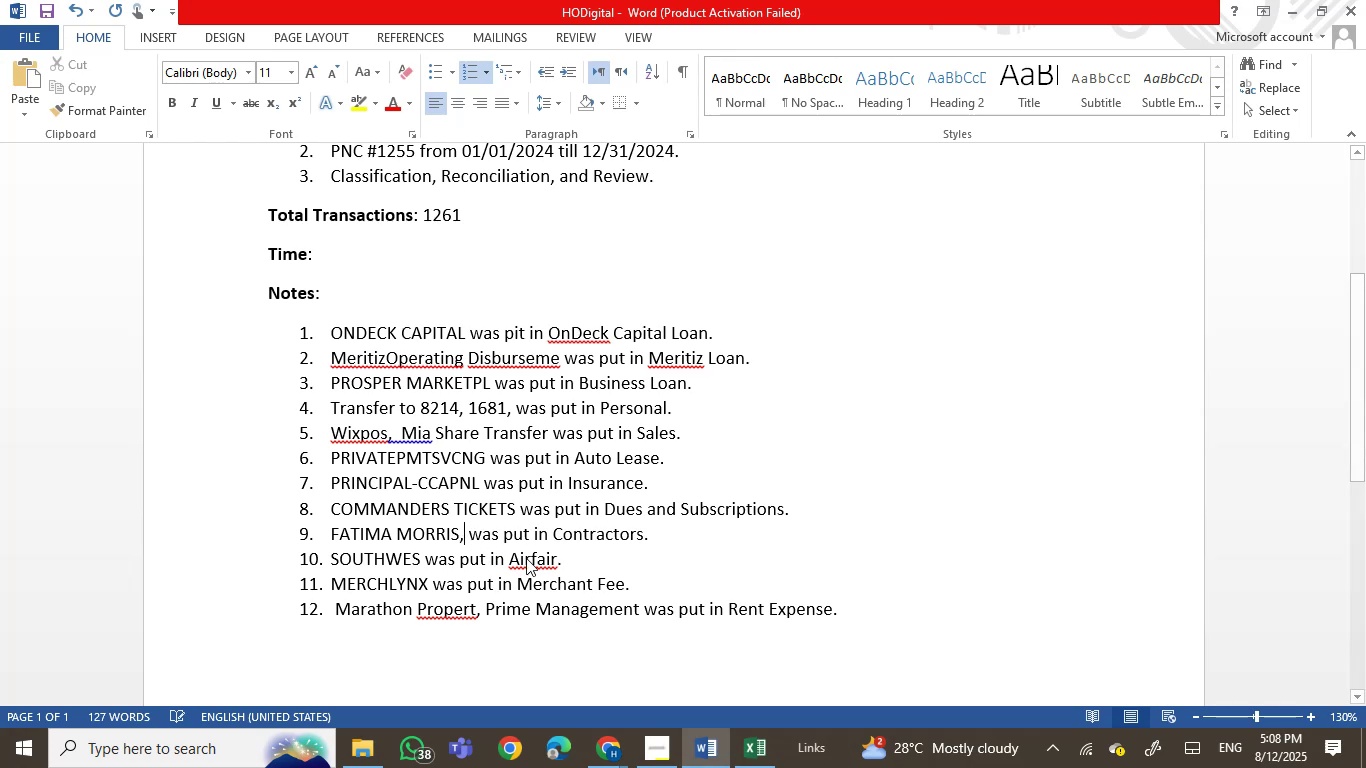 
key(Space)
 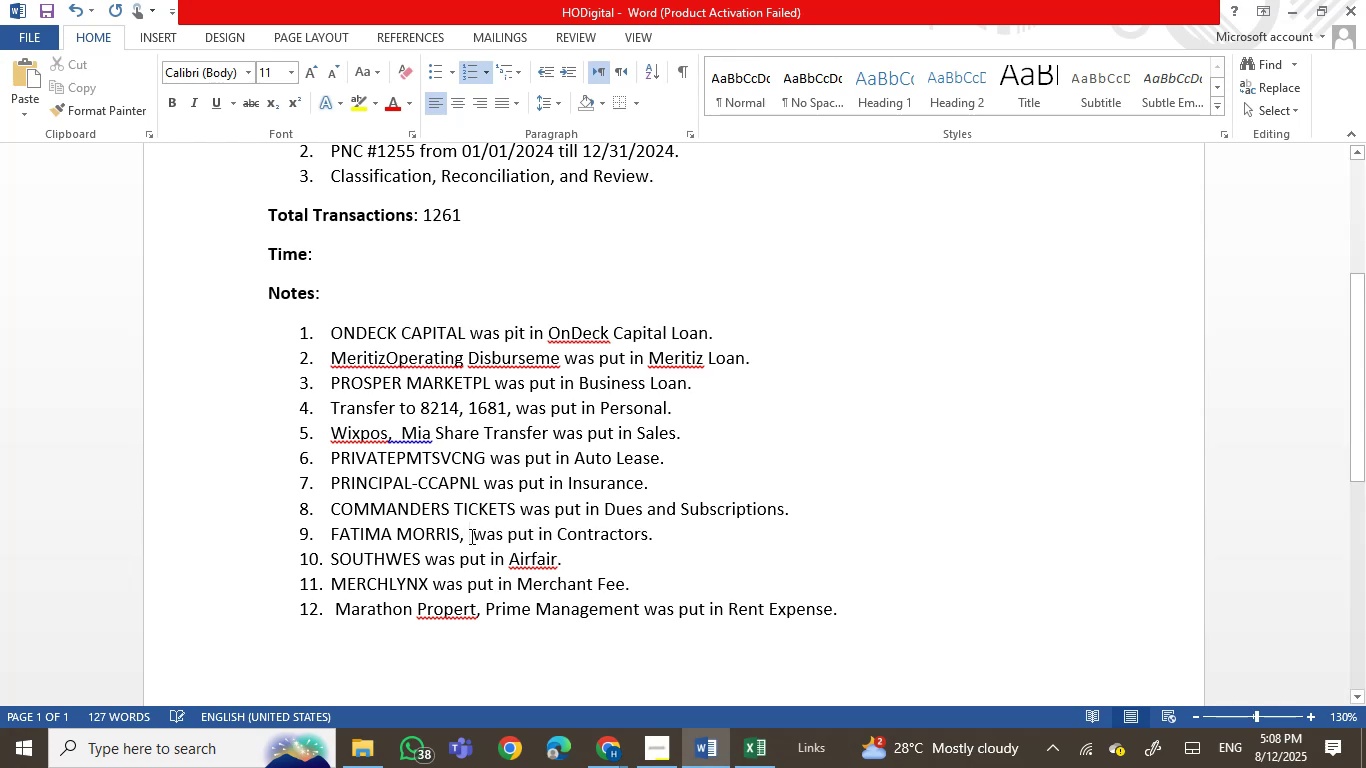 
right_click([470, 536])
 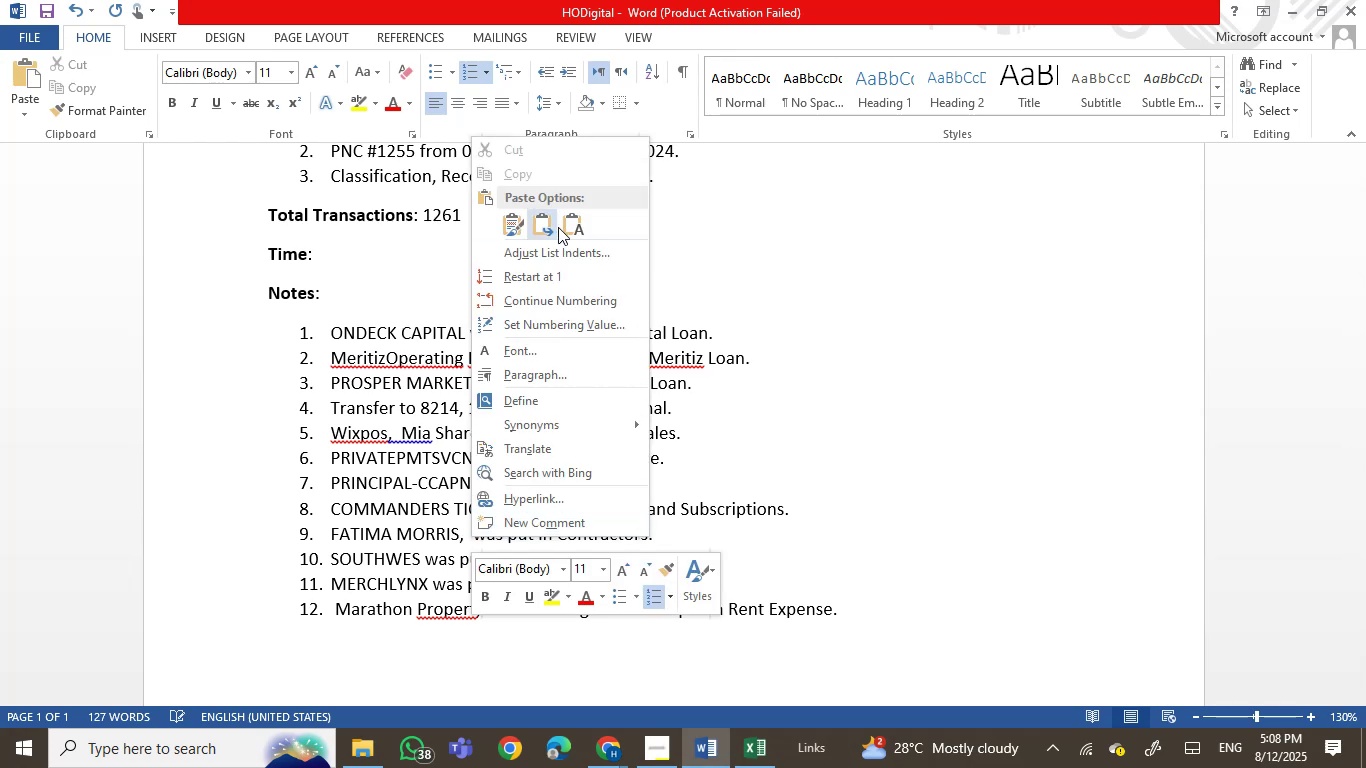 
left_click([573, 227])
 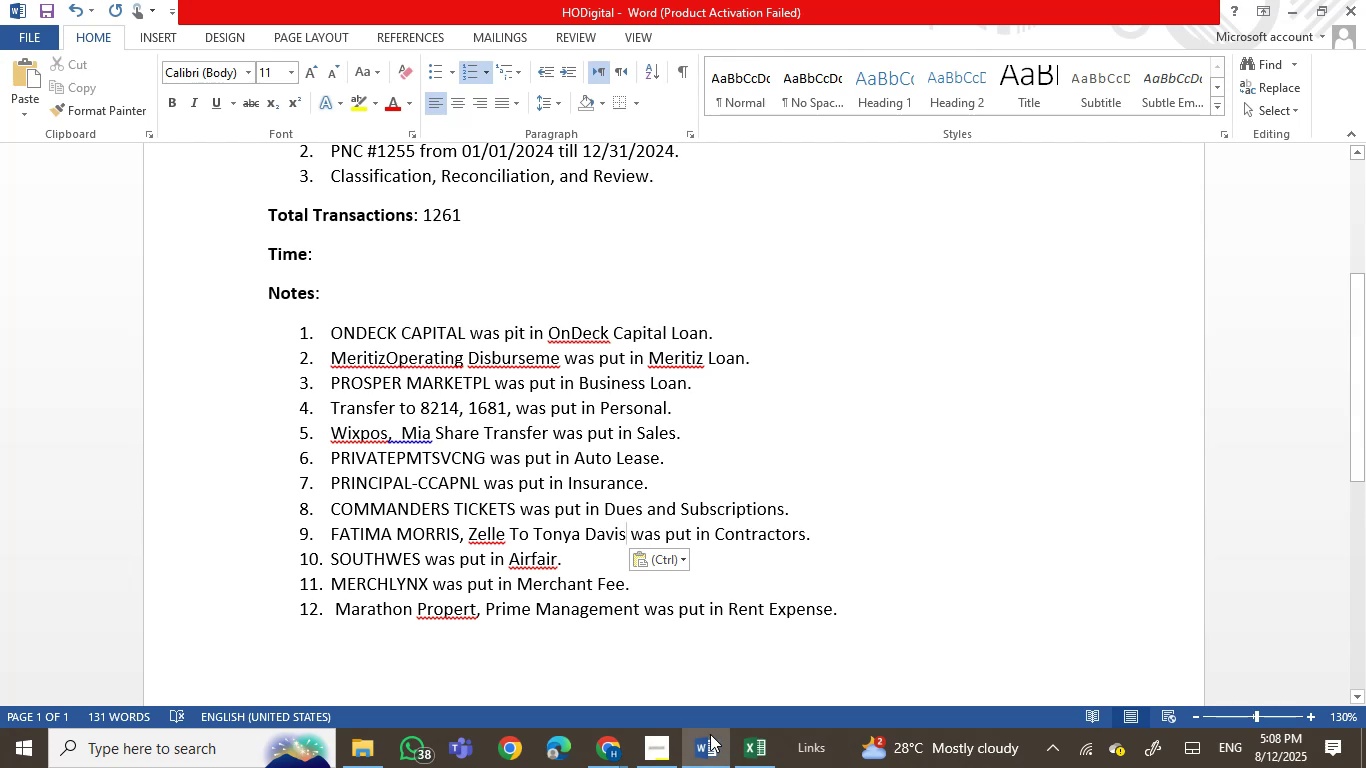 
left_click([710, 749])
 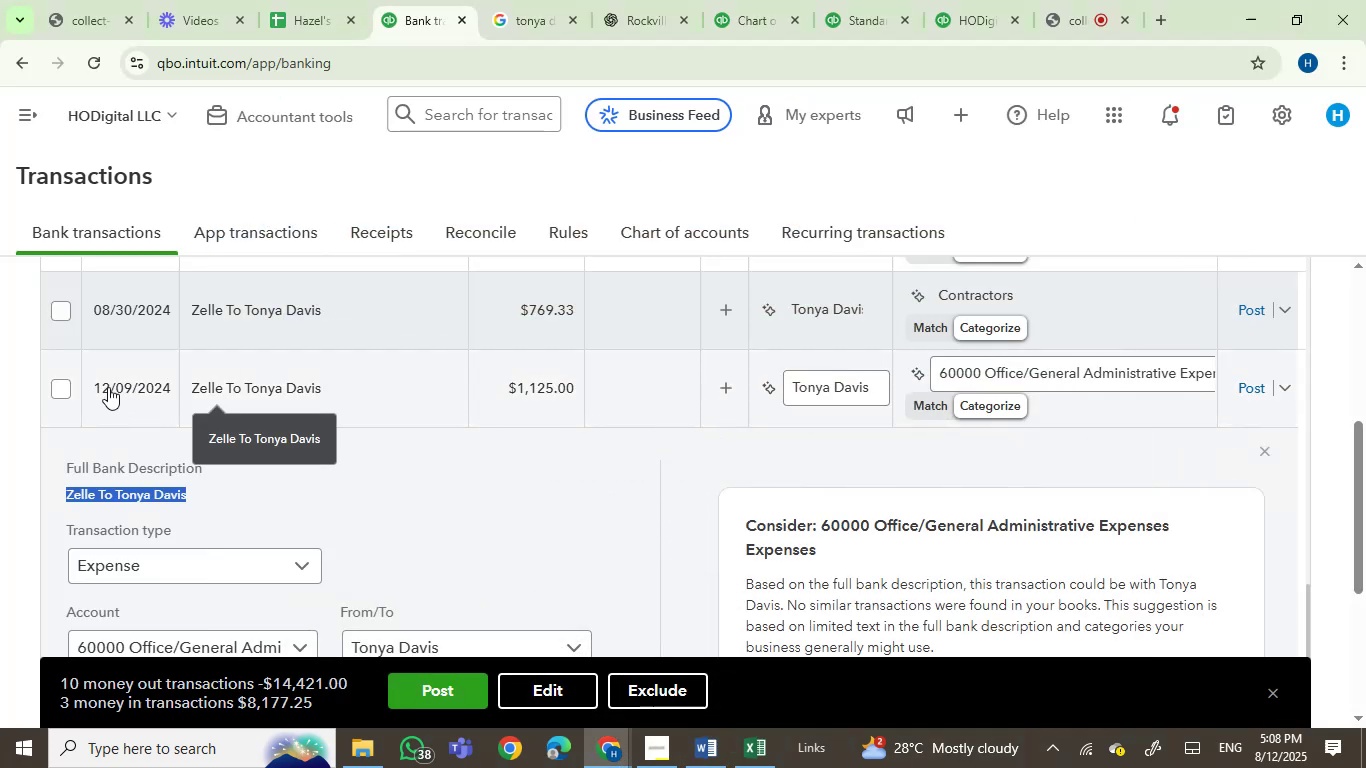 
left_click([55, 382])
 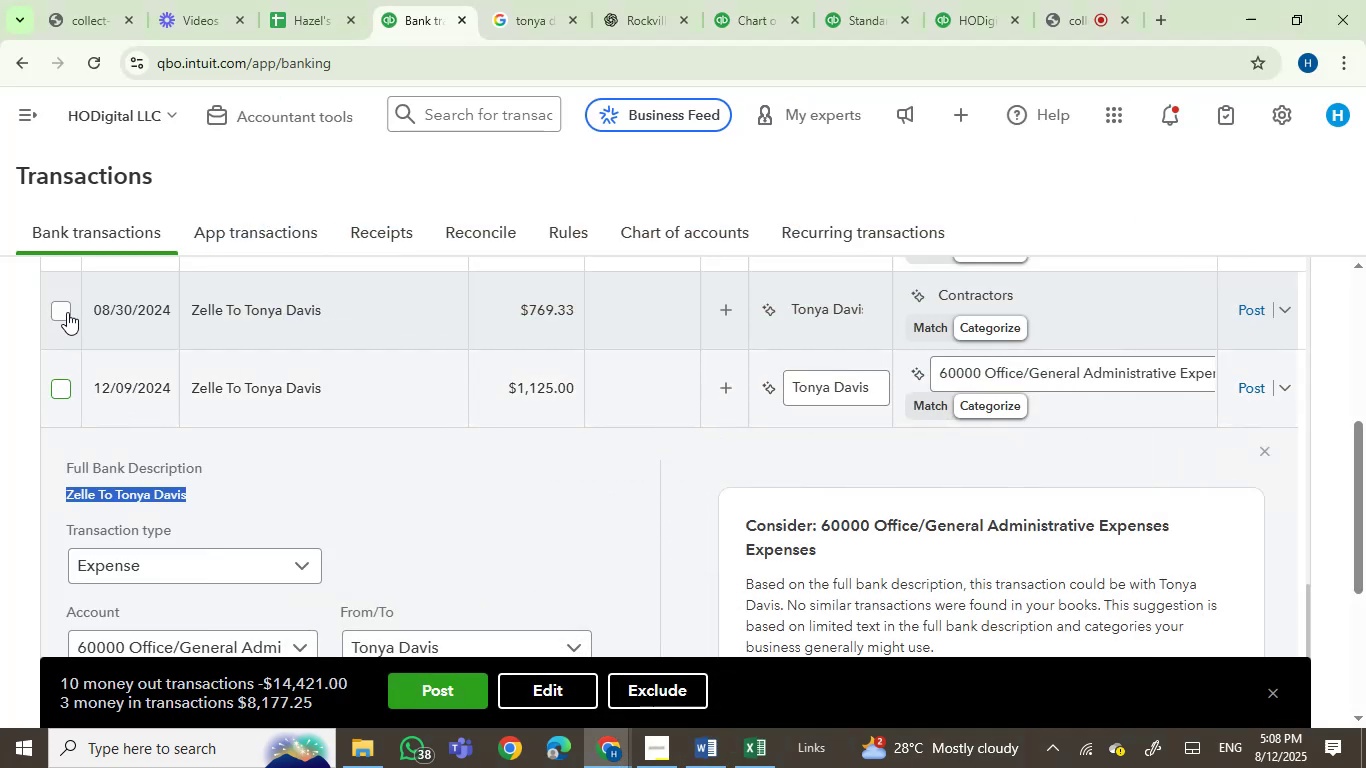 
left_click([65, 309])
 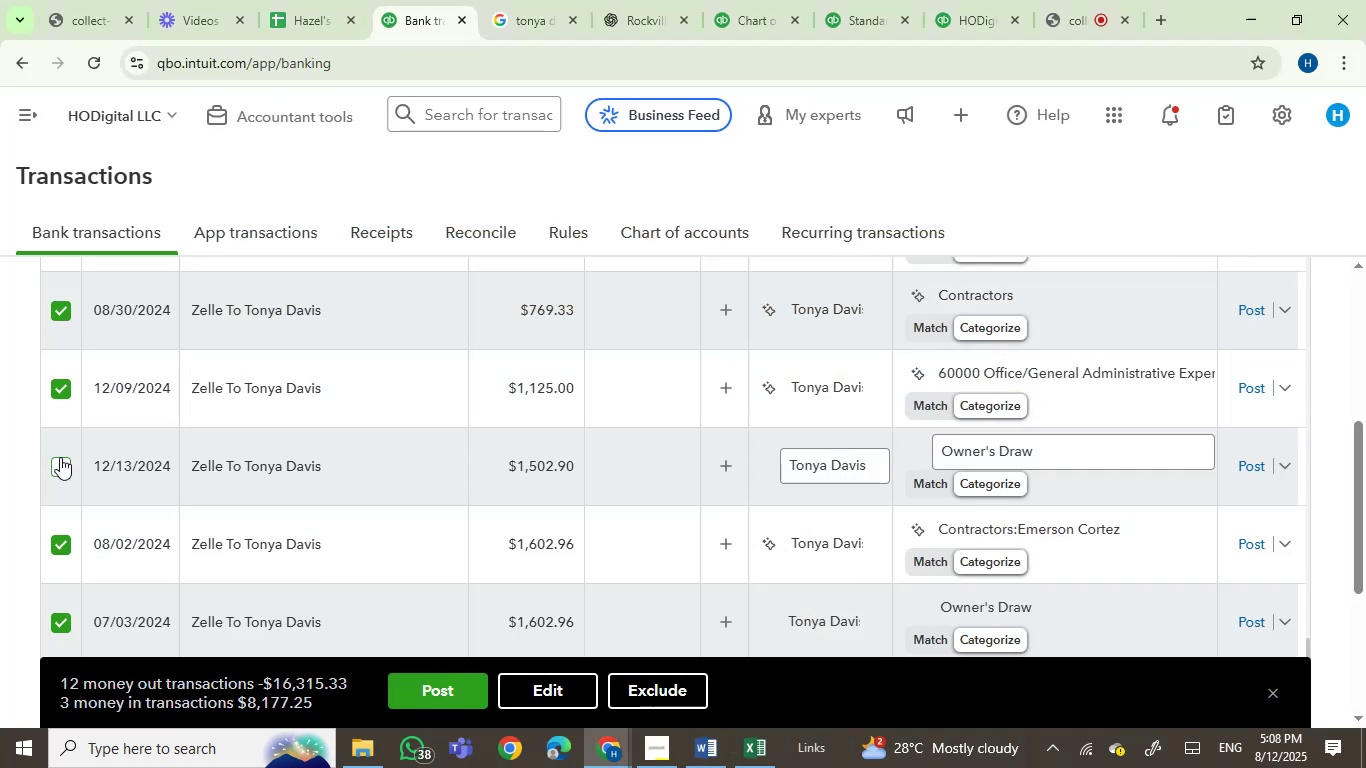 
left_click([57, 468])
 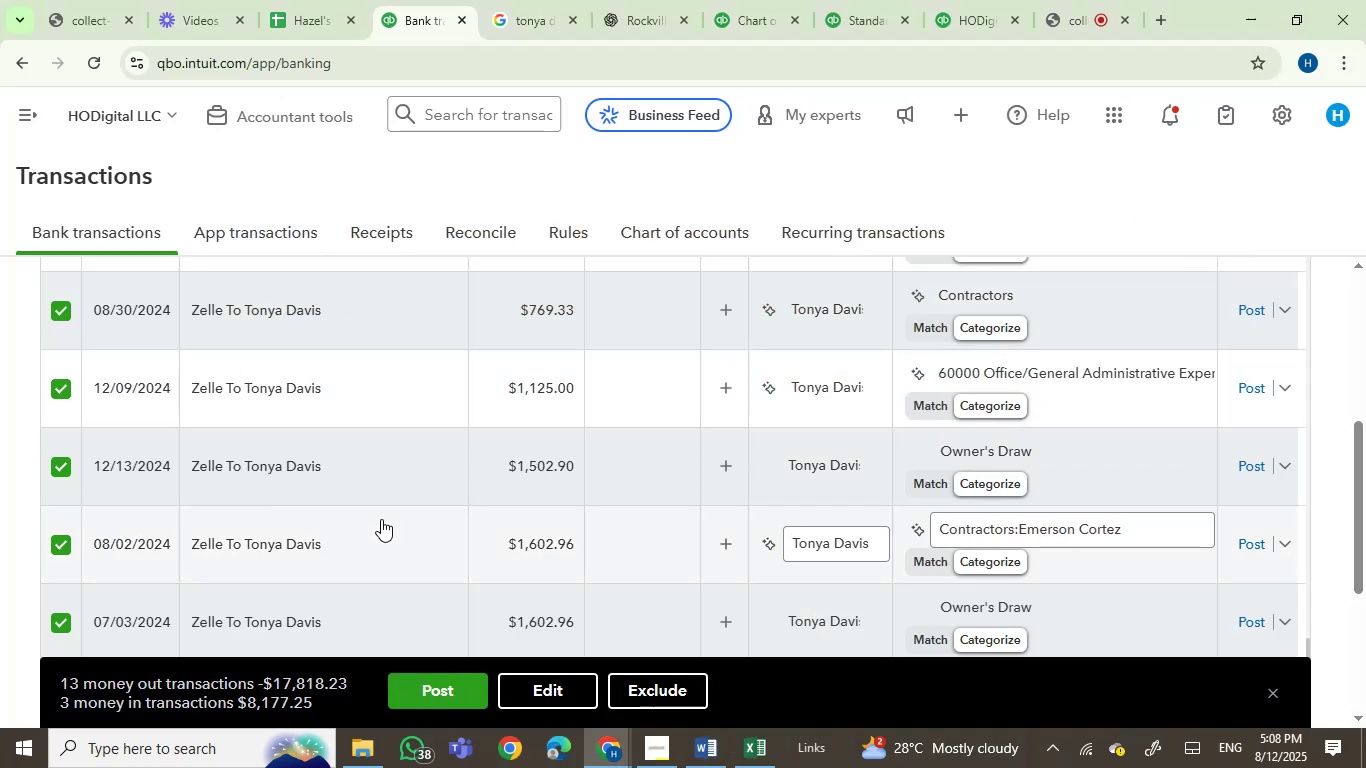 
scroll: coordinate [381, 519], scroll_direction: up, amount: 2.0
 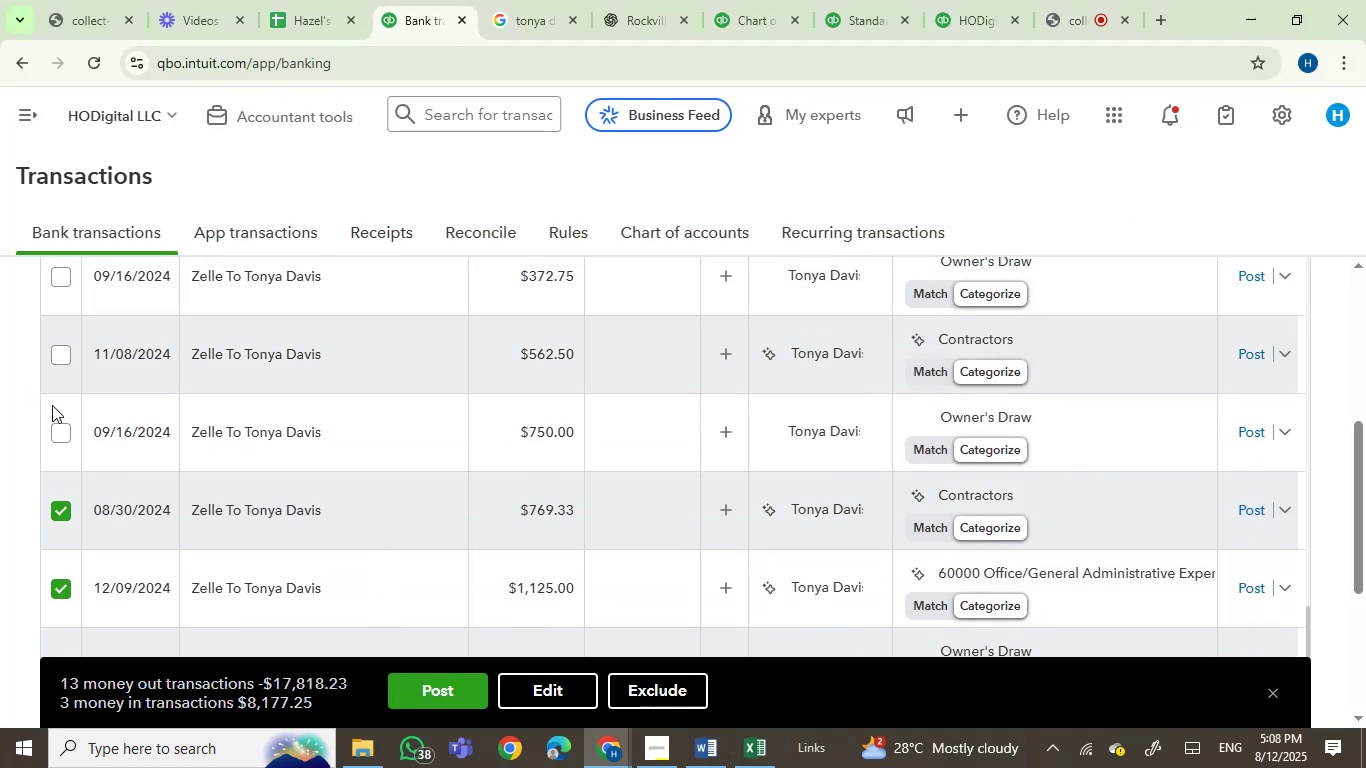 
left_click([60, 432])
 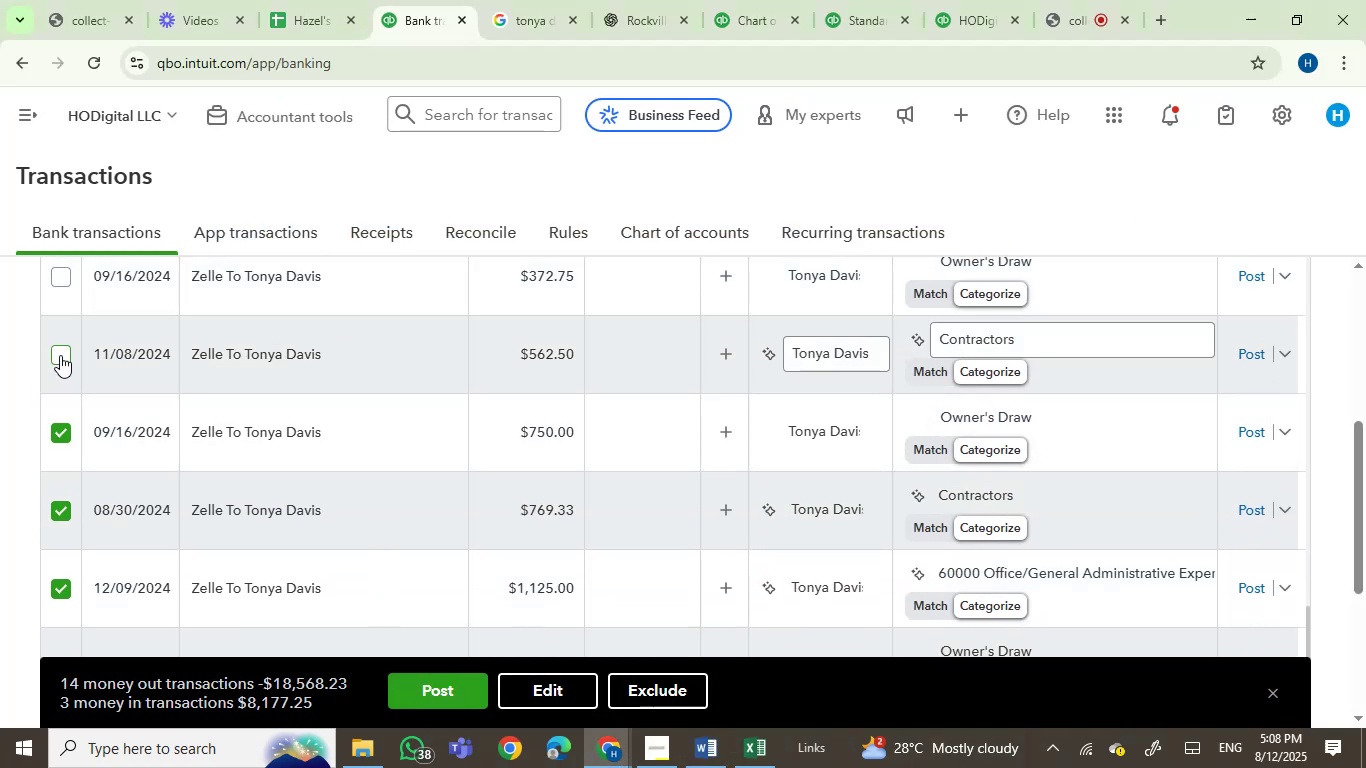 
left_click([60, 353])
 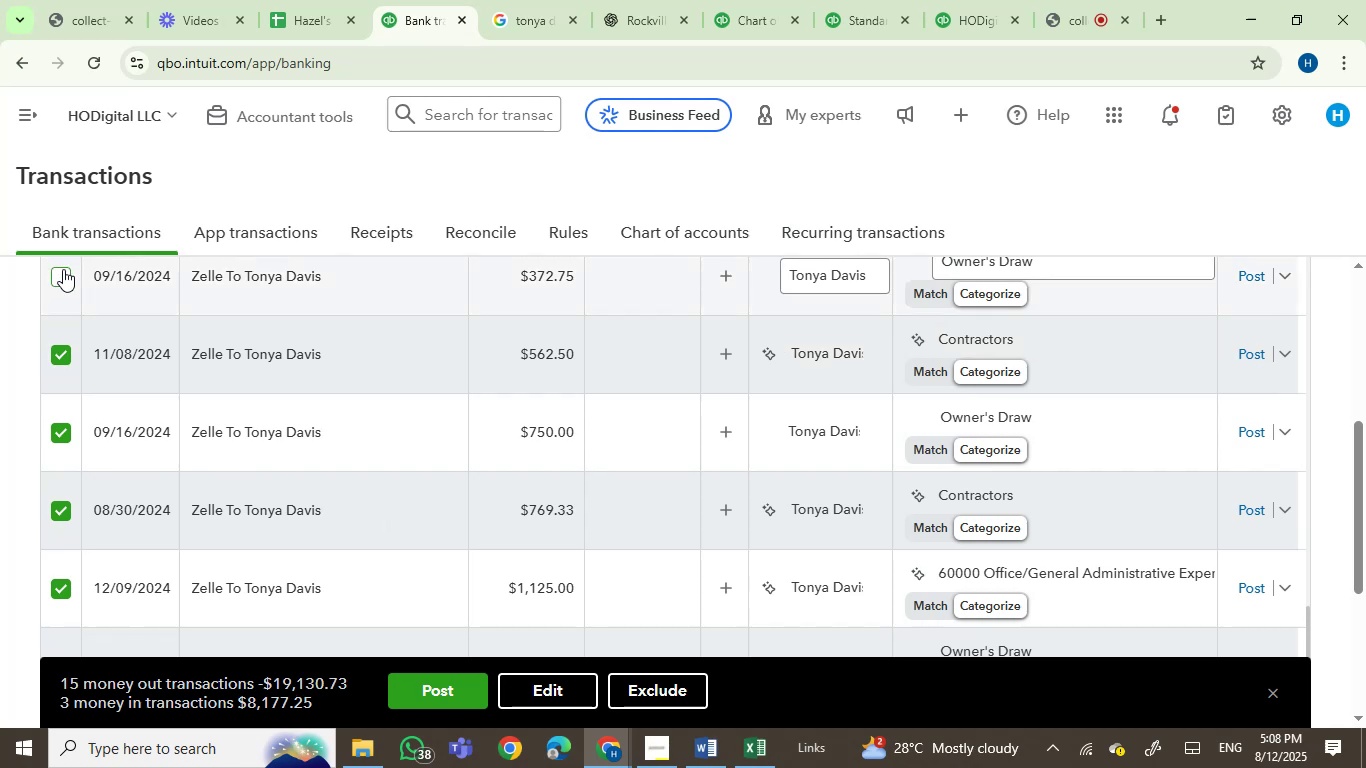 
left_click([64, 266])
 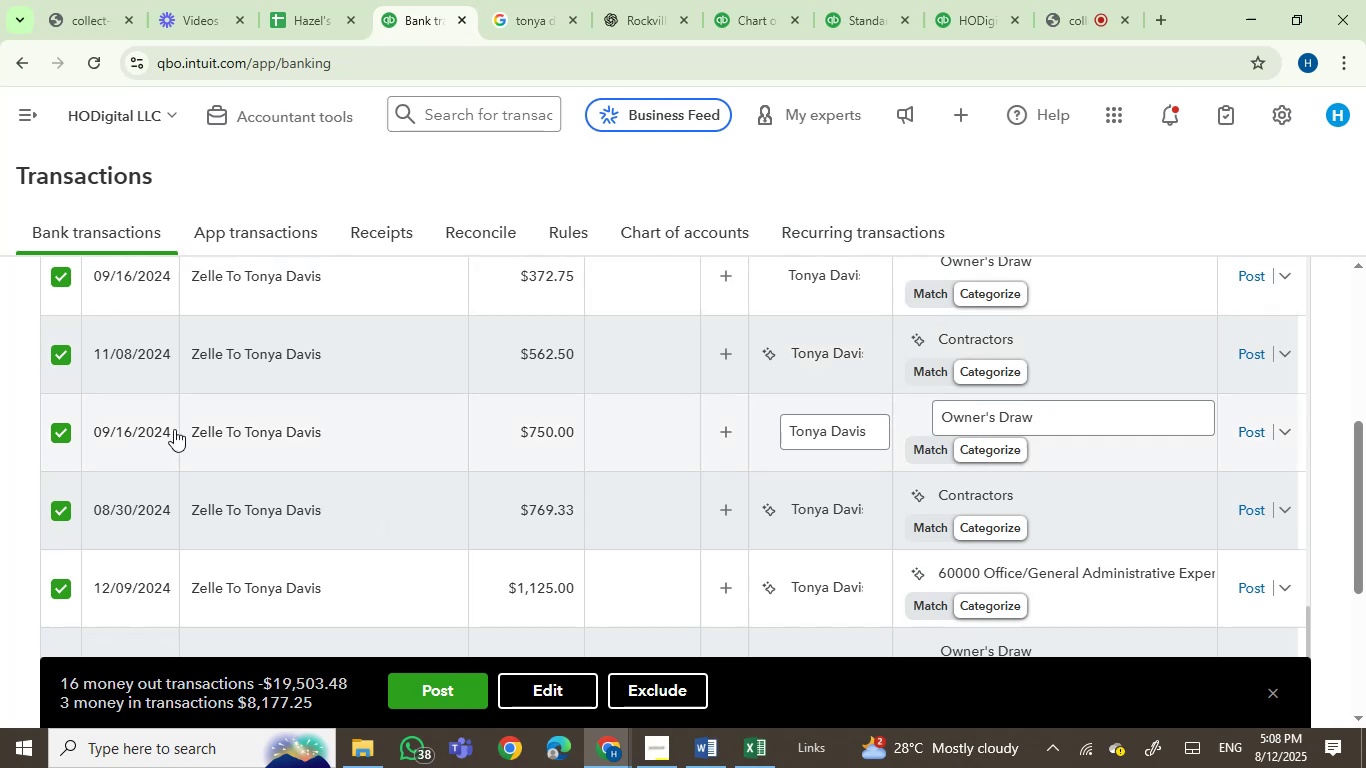 
scroll: coordinate [178, 429], scroll_direction: up, amount: 2.0
 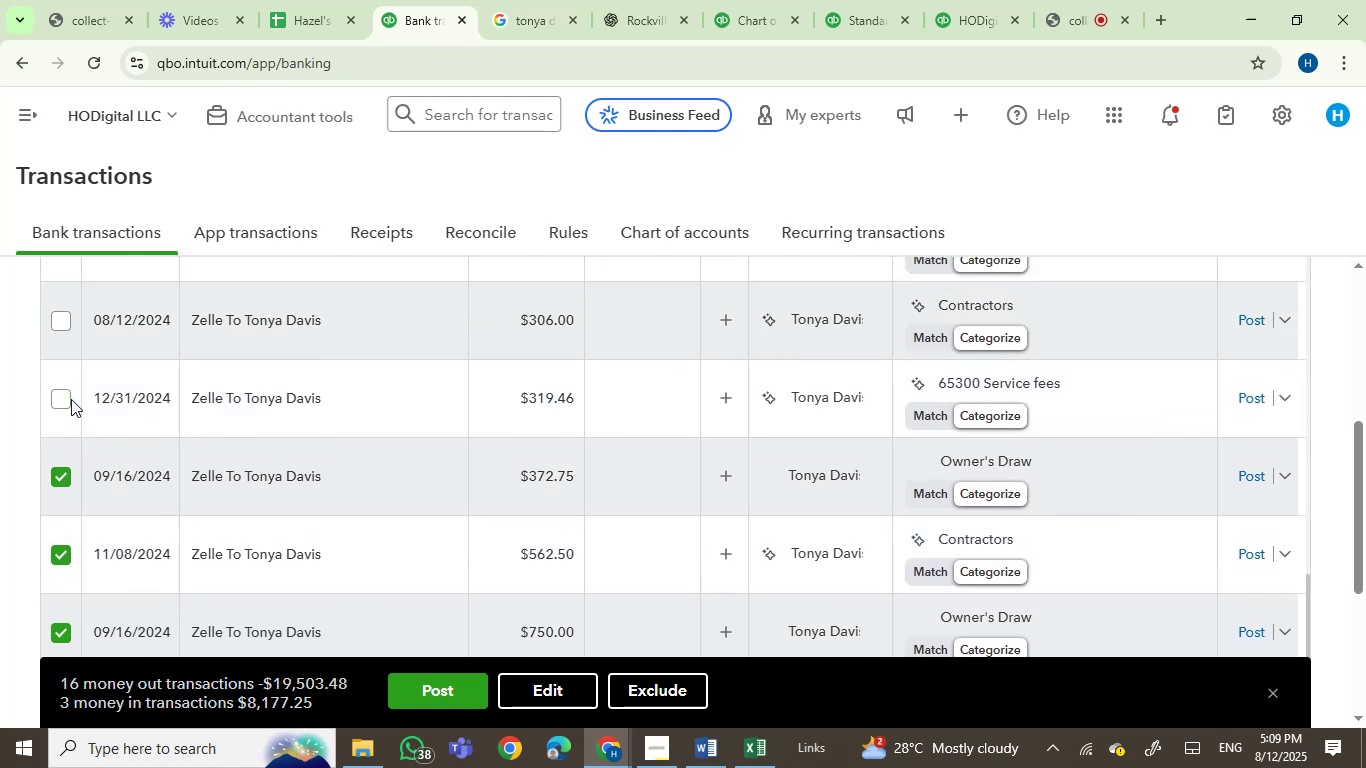 
left_click([65, 396])
 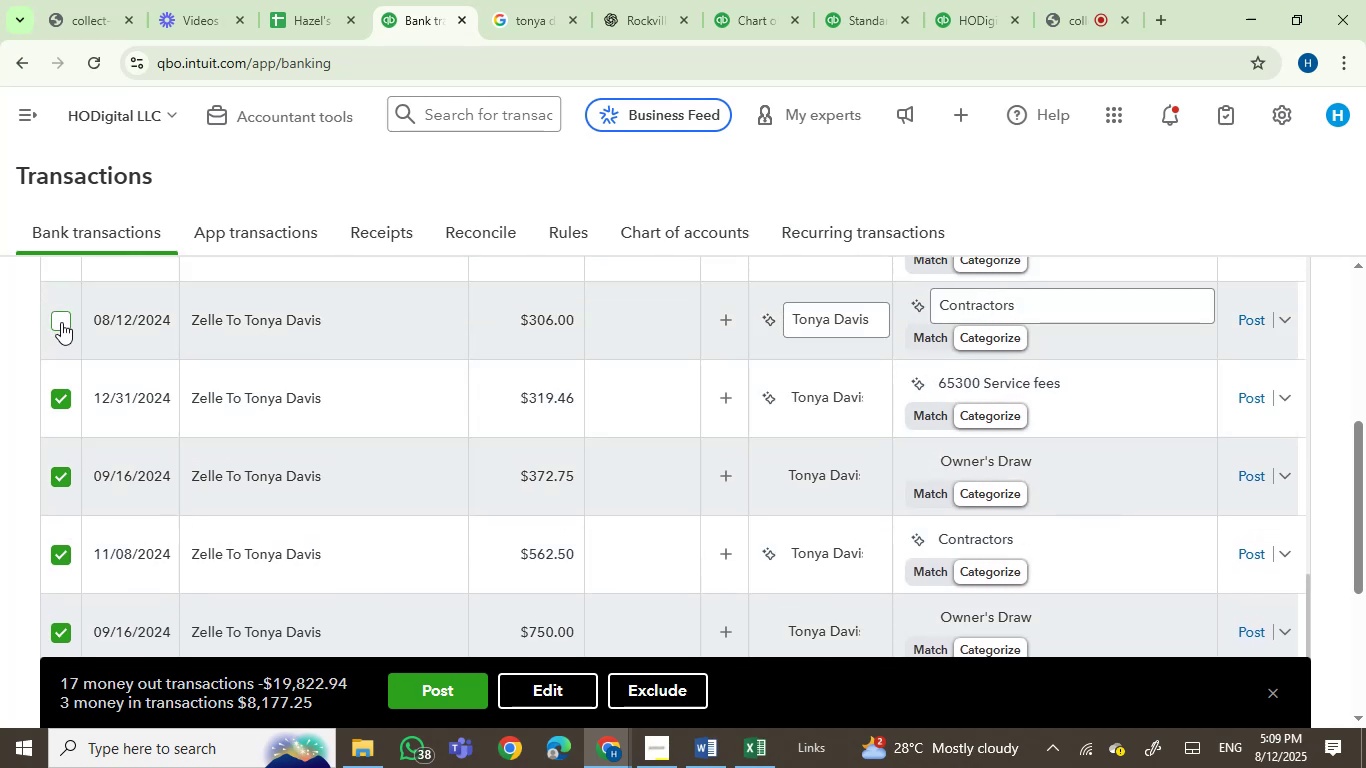 
left_click([61, 322])
 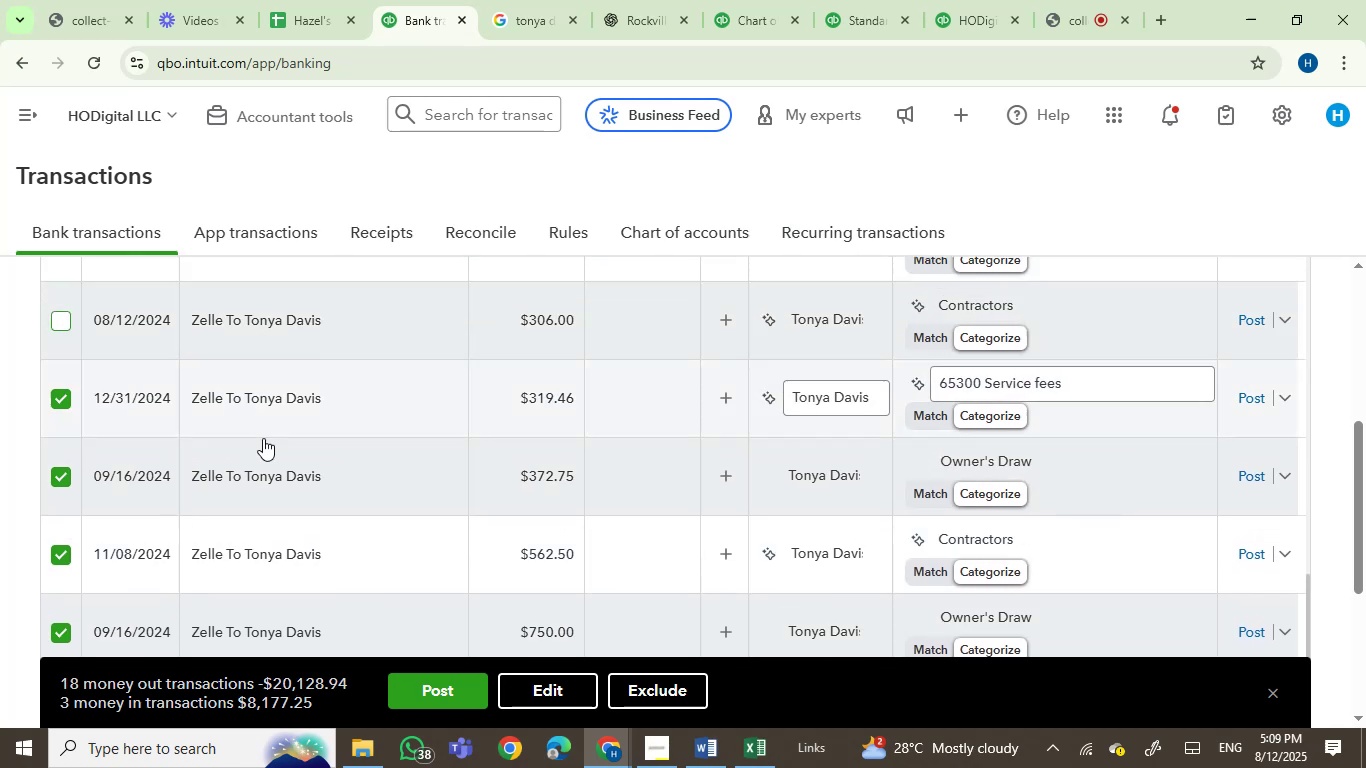 
scroll: coordinate [263, 438], scroll_direction: up, amount: 2.0
 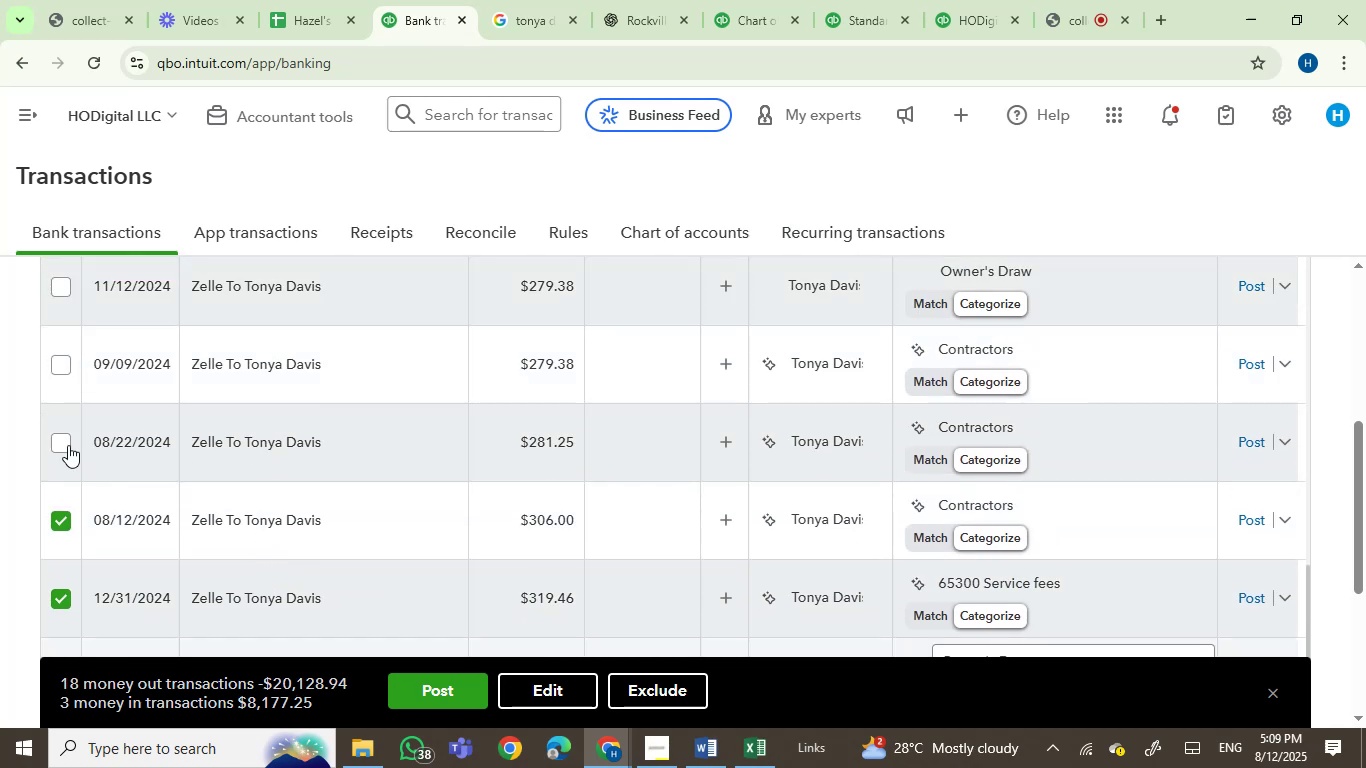 
left_click([57, 439])
 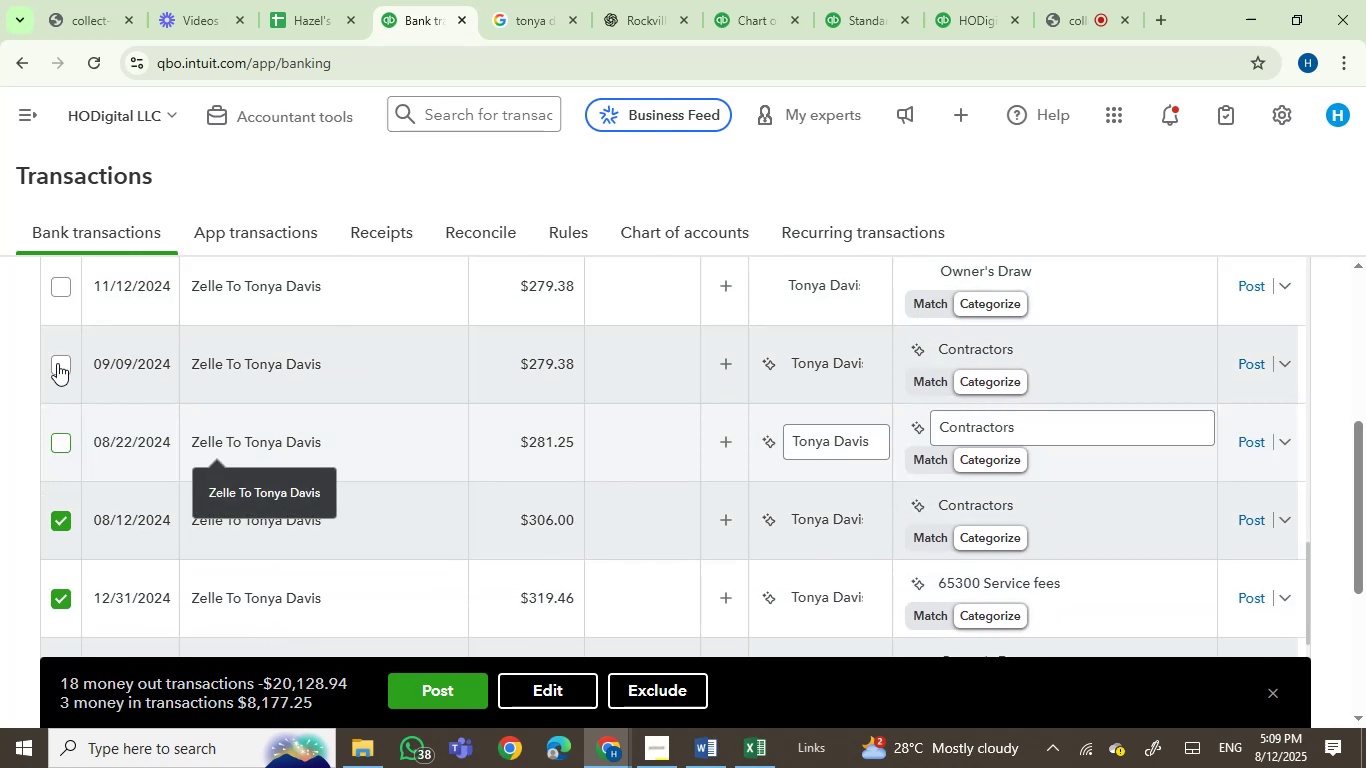 
left_click([57, 362])
 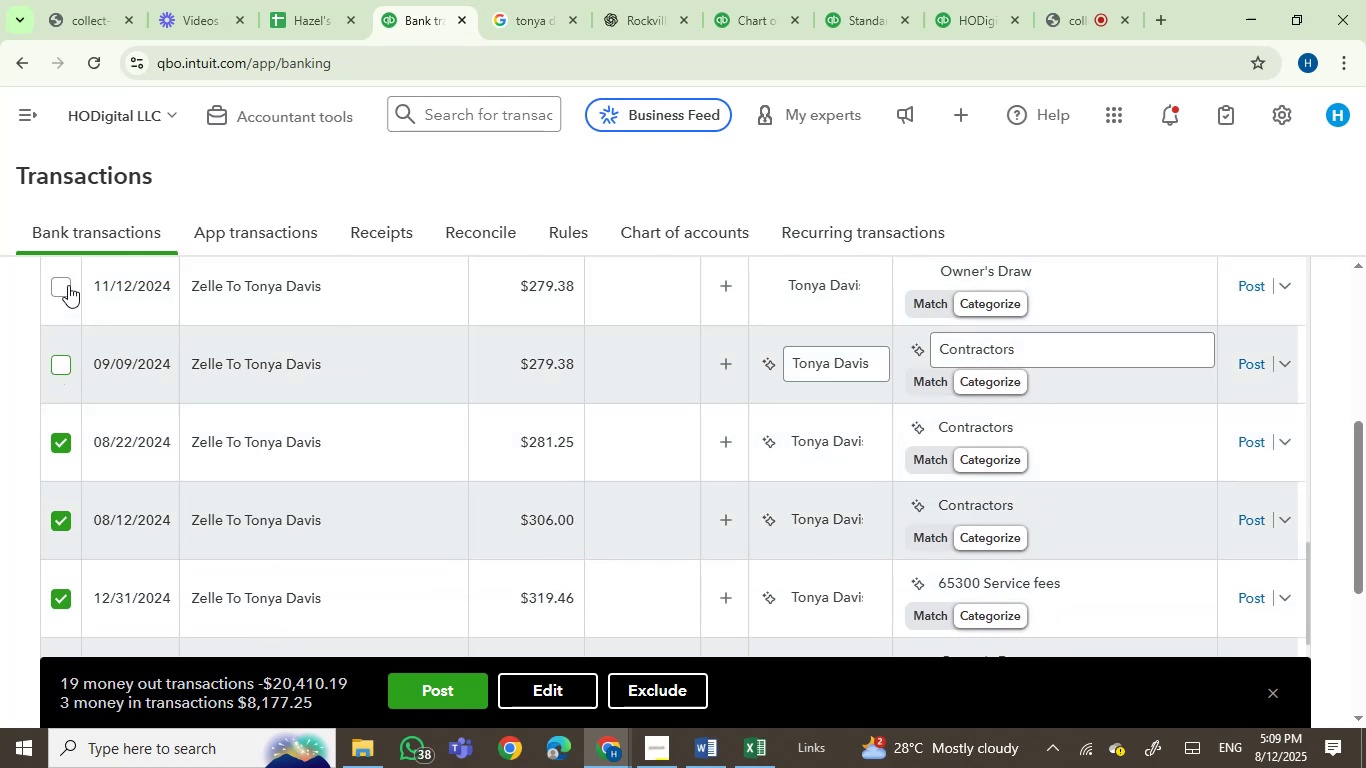 
left_click([69, 284])
 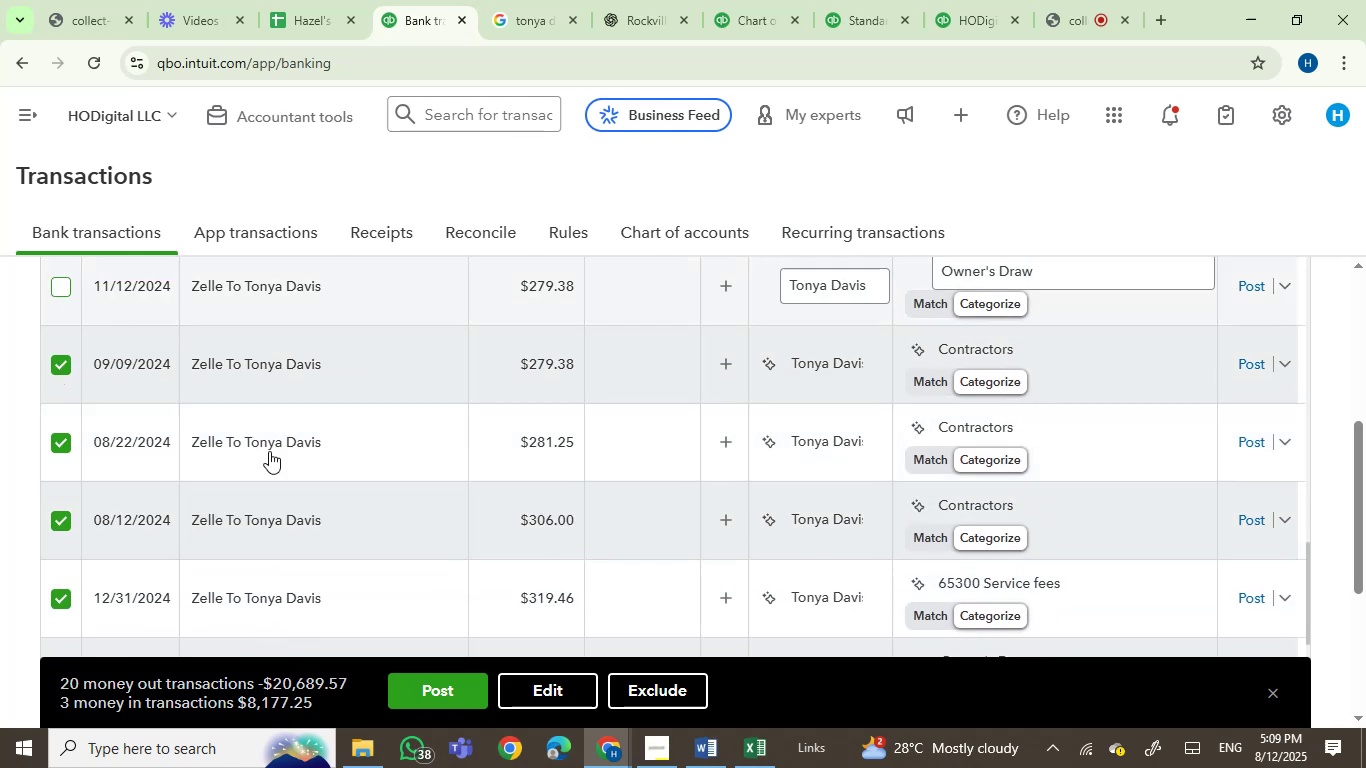 
scroll: coordinate [275, 456], scroll_direction: up, amount: 3.0
 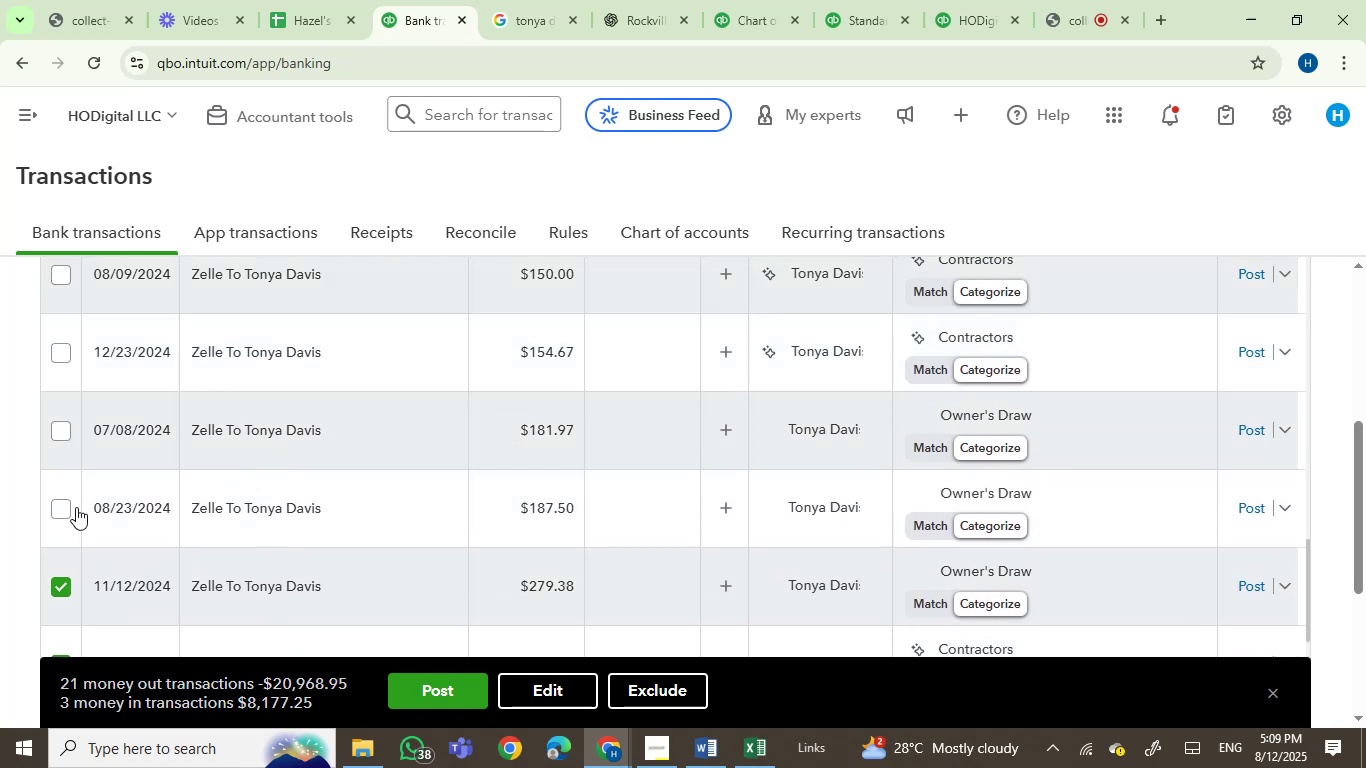 
left_click([57, 512])
 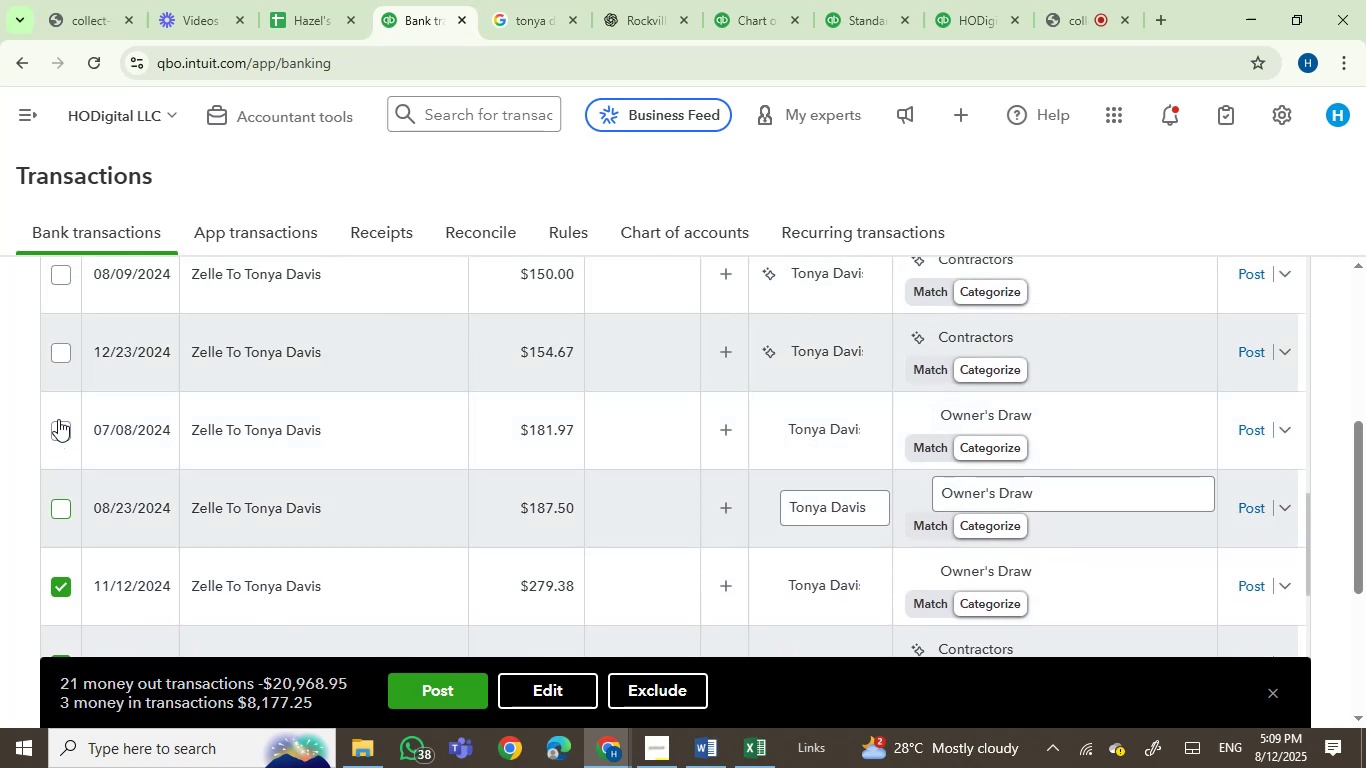 
double_click([58, 418])
 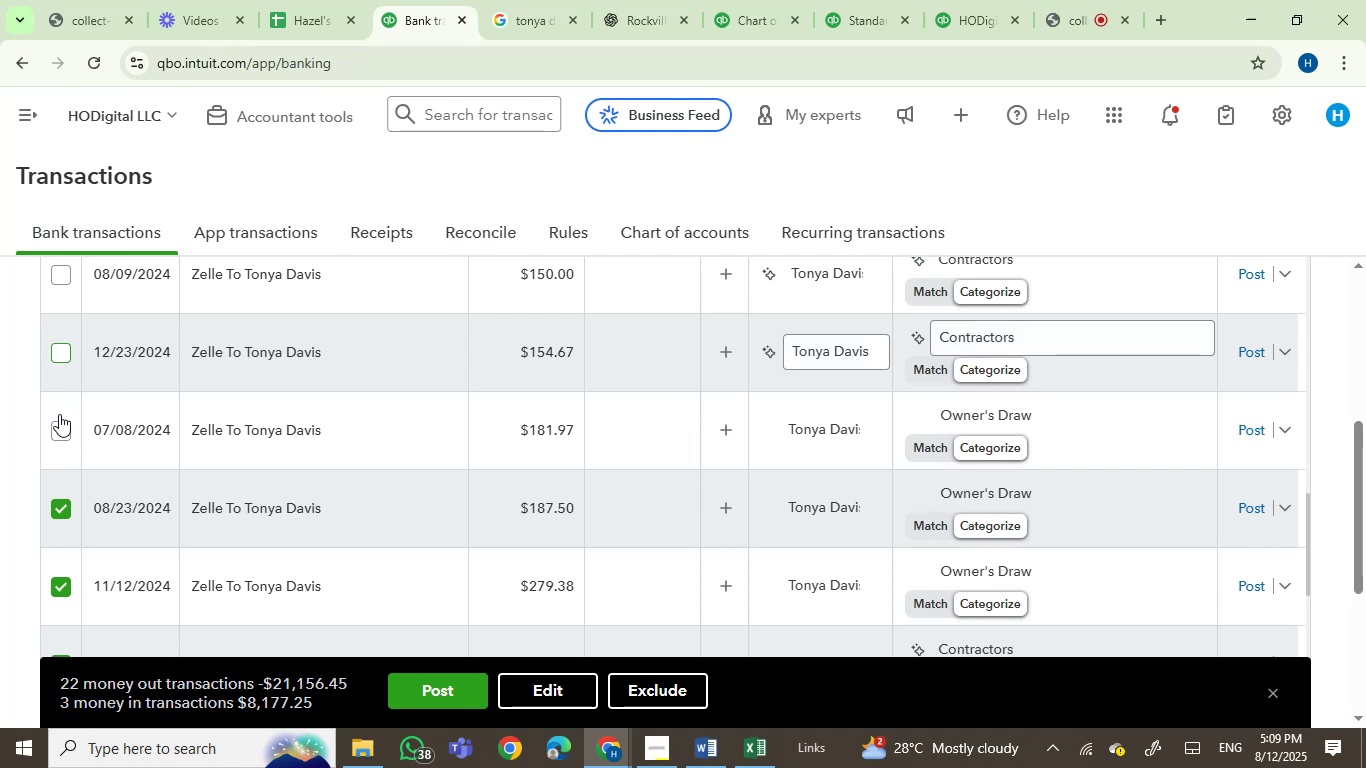 
left_click([59, 433])
 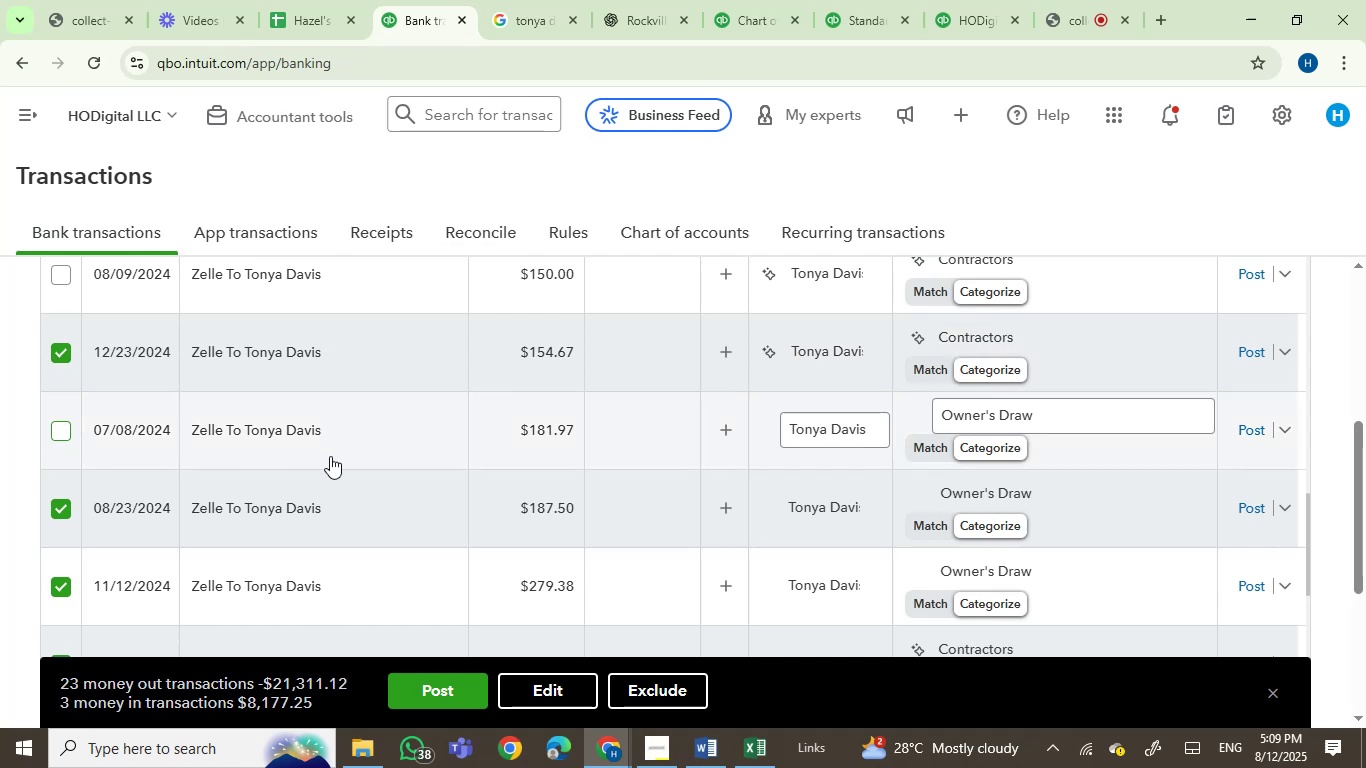 
scroll: coordinate [333, 456], scroll_direction: up, amount: 2.0
 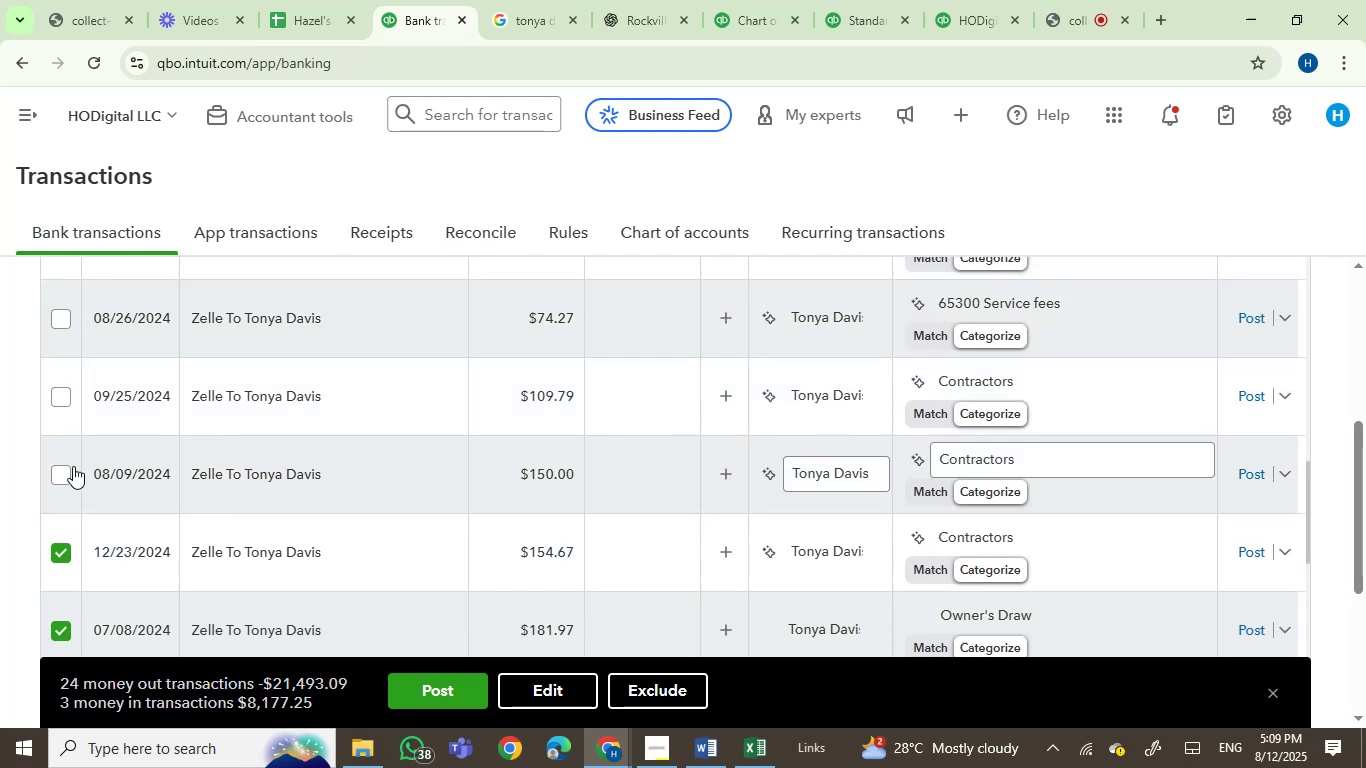 
left_click([70, 469])
 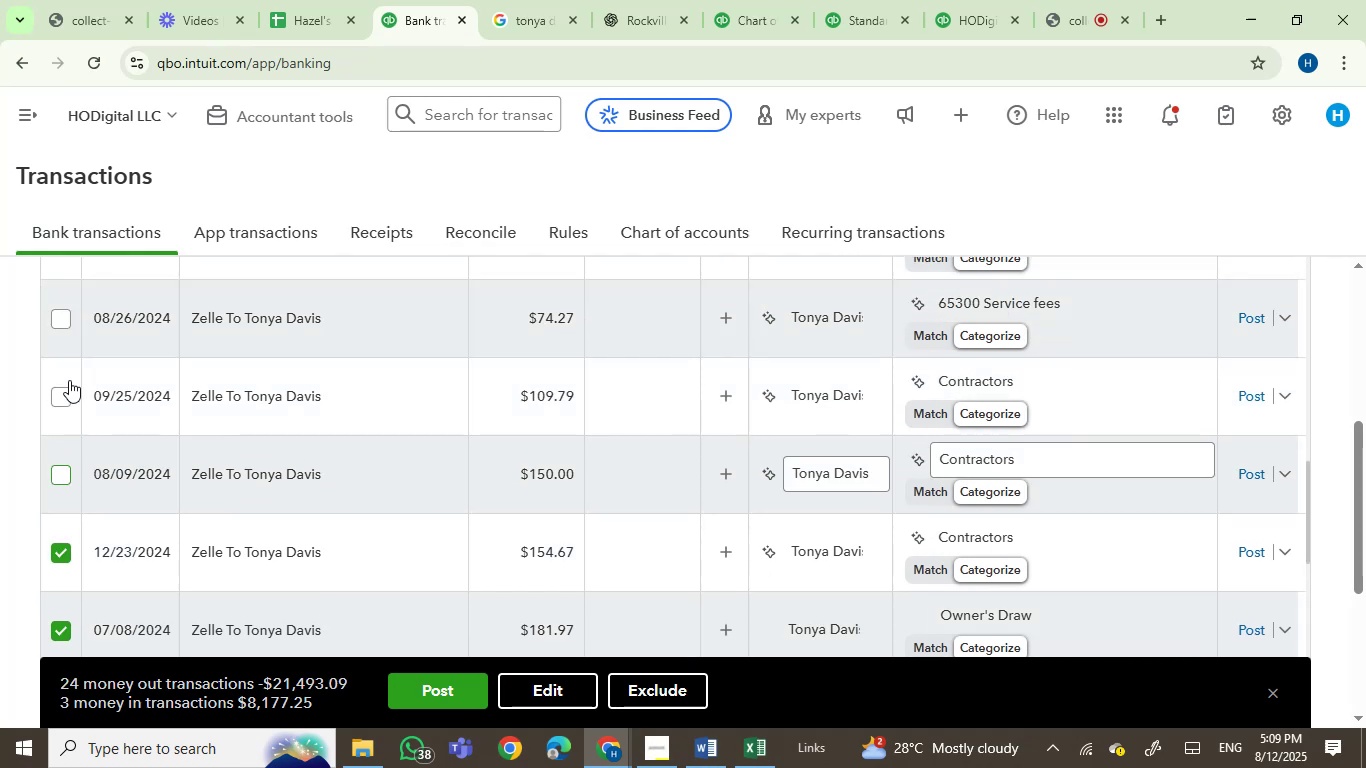 
left_click([69, 380])
 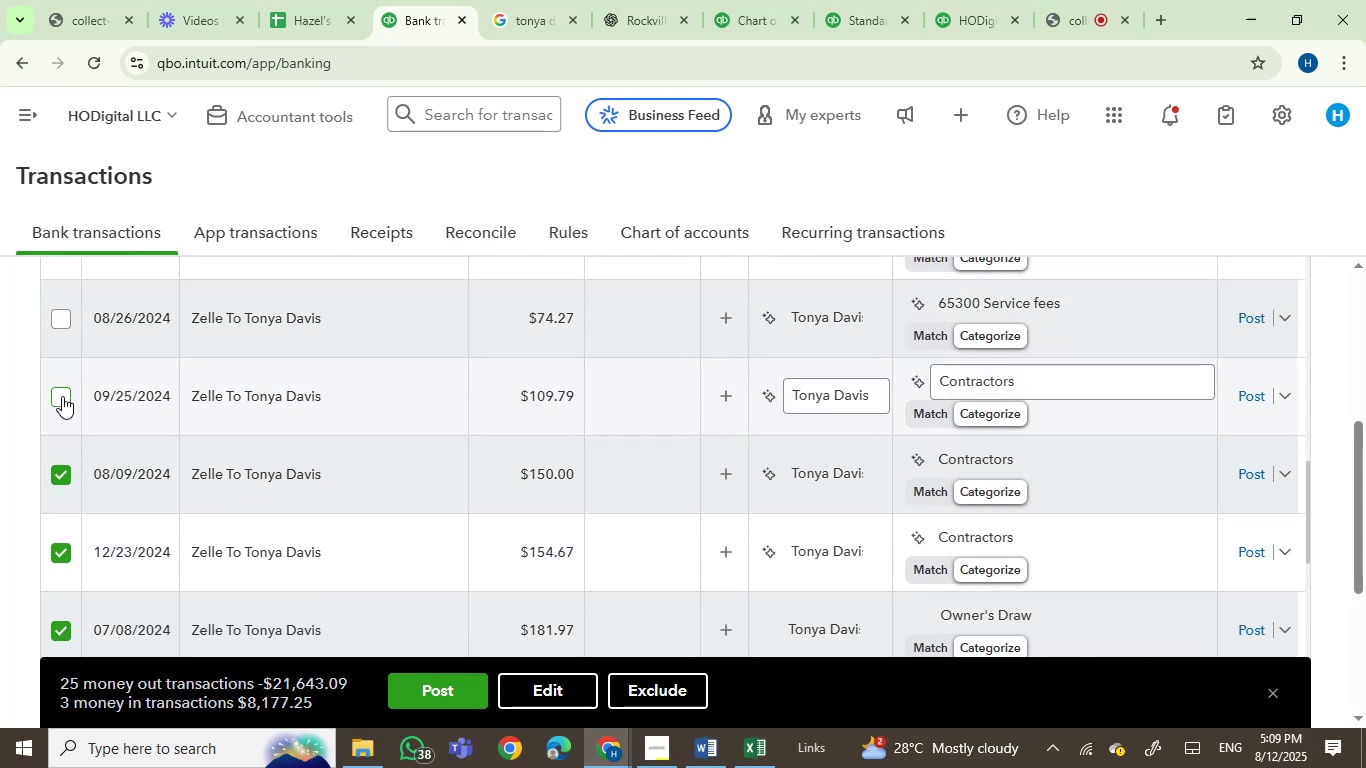 
left_click([62, 396])
 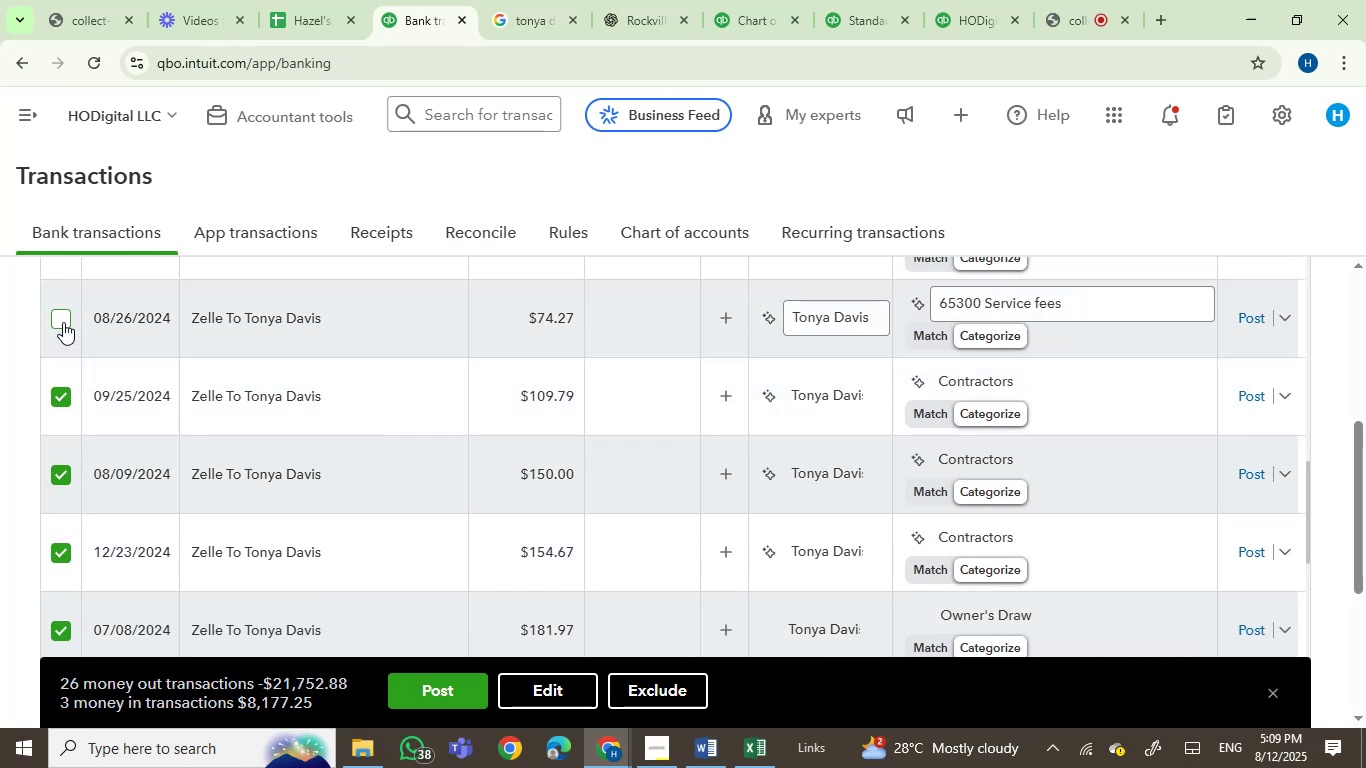 
left_click([64, 318])
 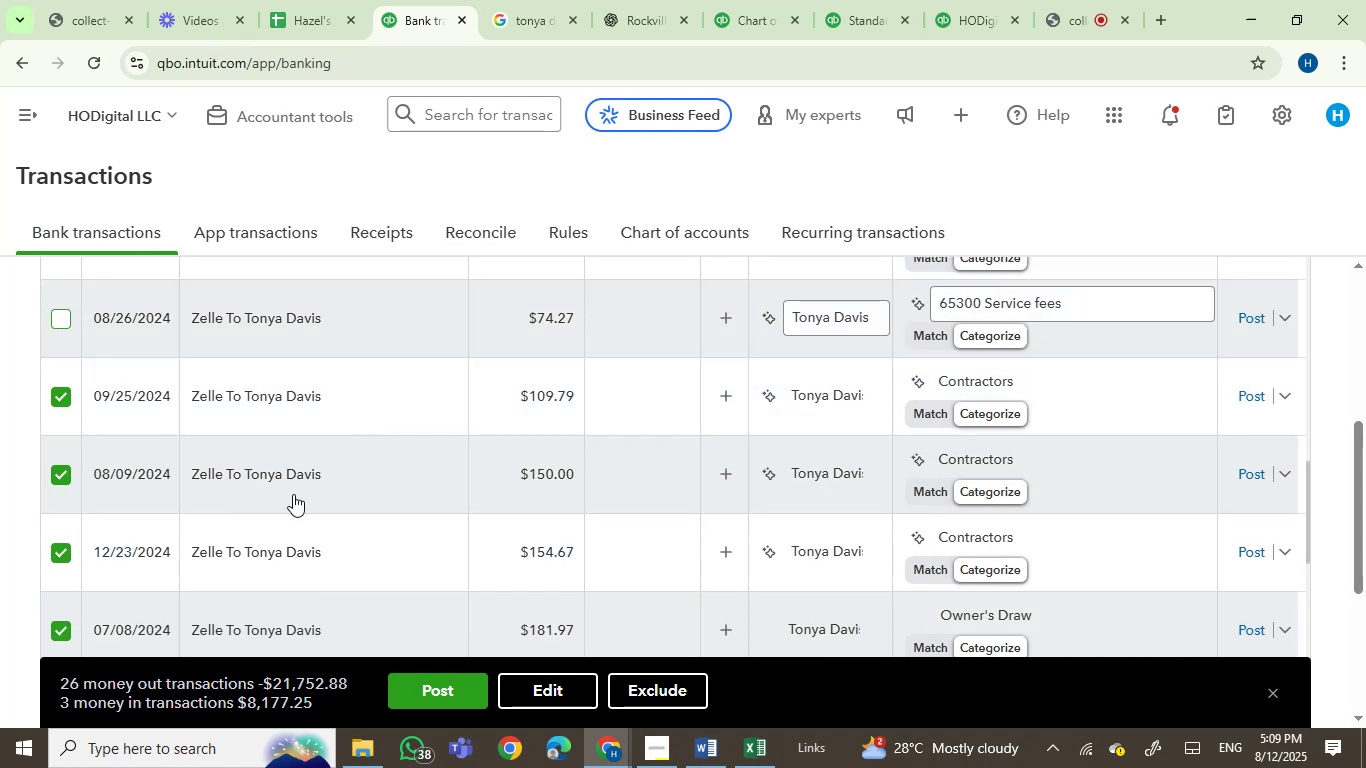 
scroll: coordinate [294, 495], scroll_direction: up, amount: 2.0
 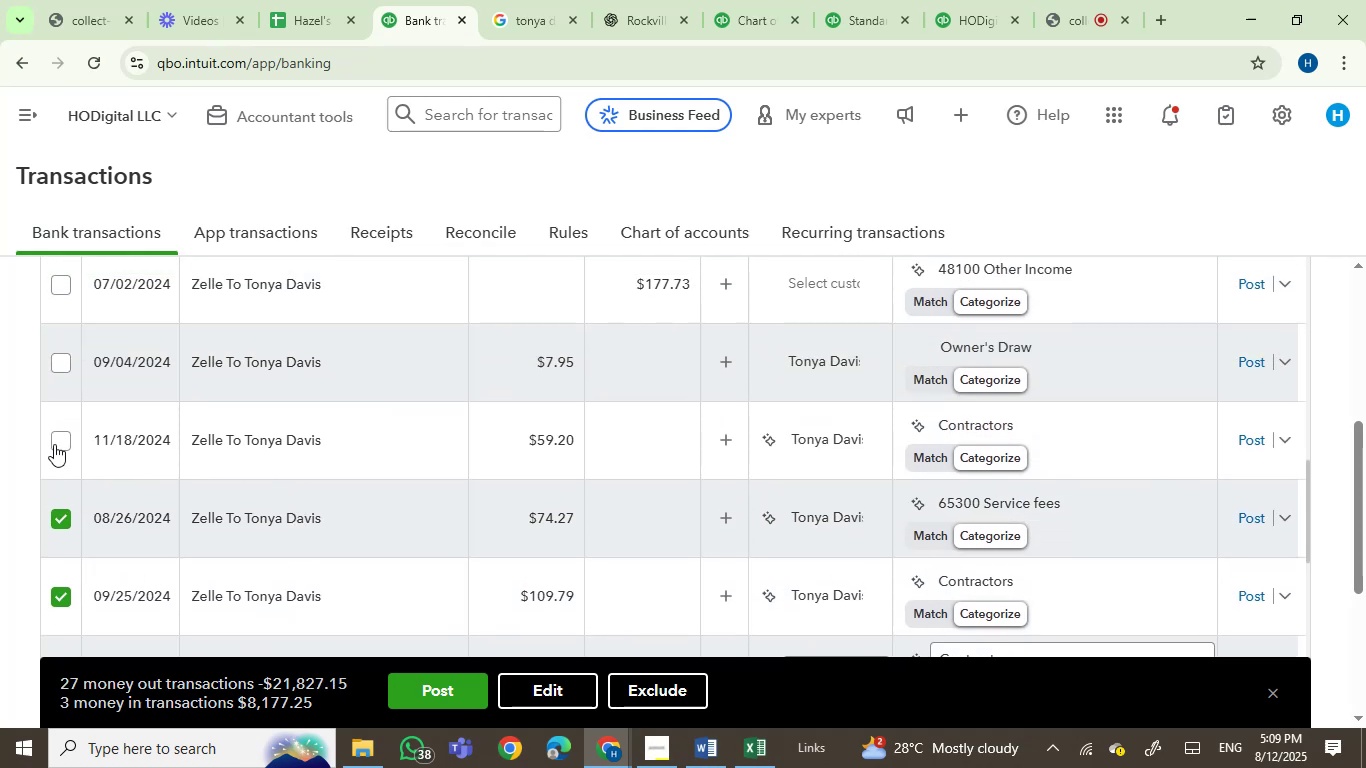 
left_click([56, 438])
 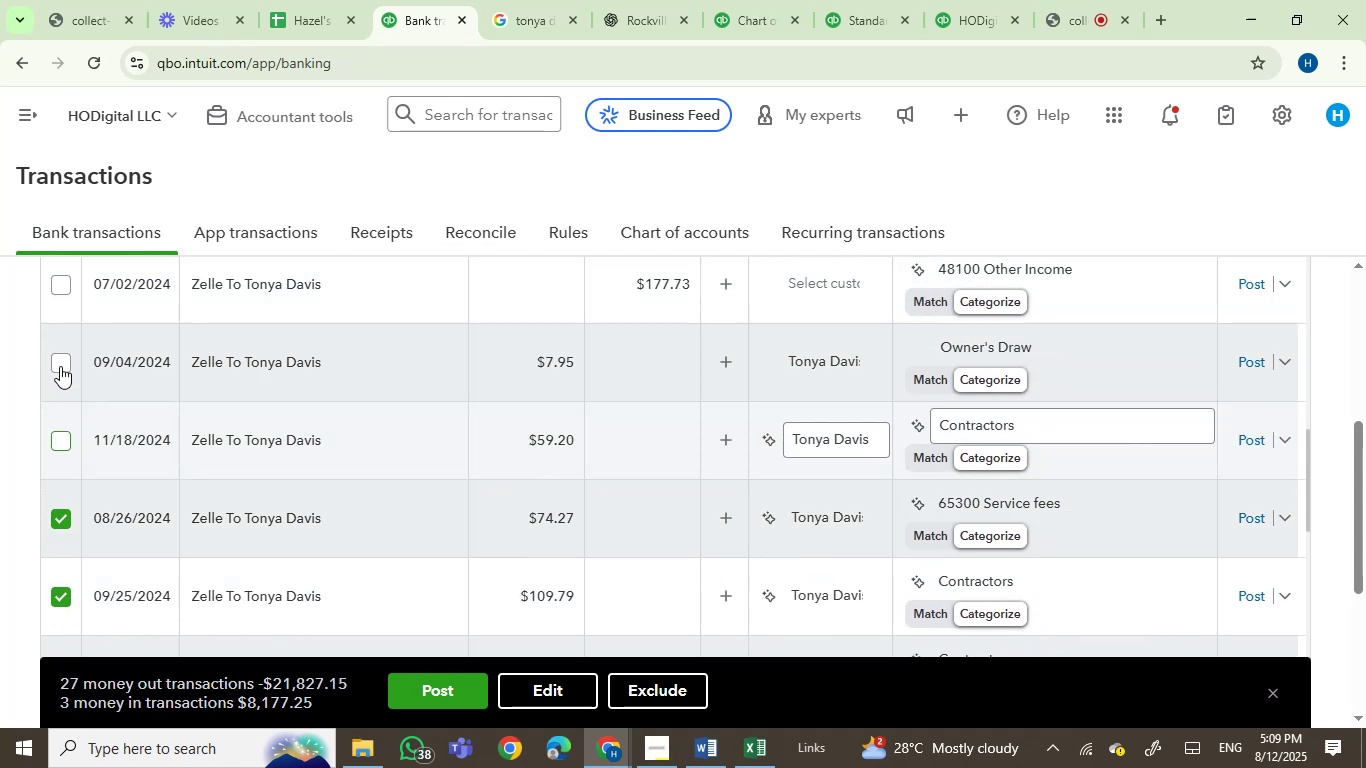 
left_click([59, 364])
 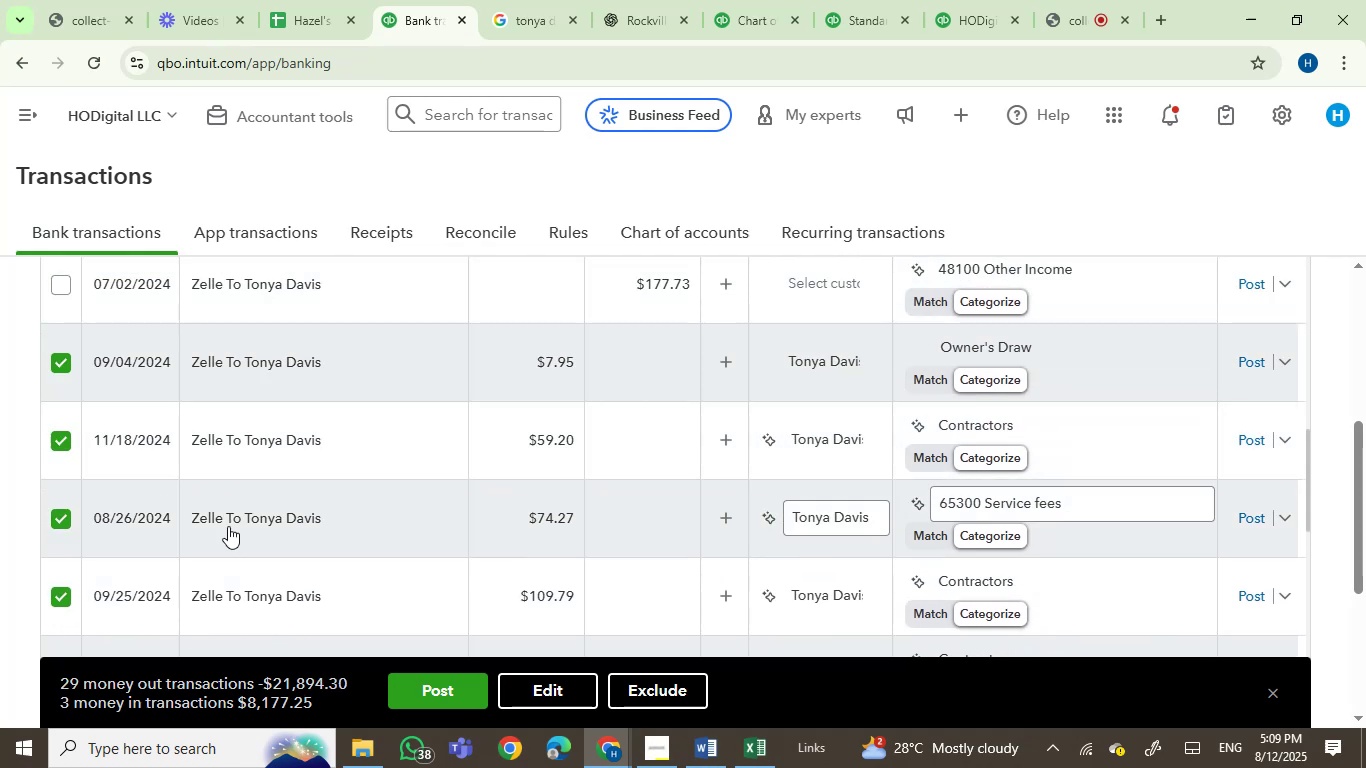 
scroll: coordinate [266, 429], scroll_direction: up, amount: 3.0
 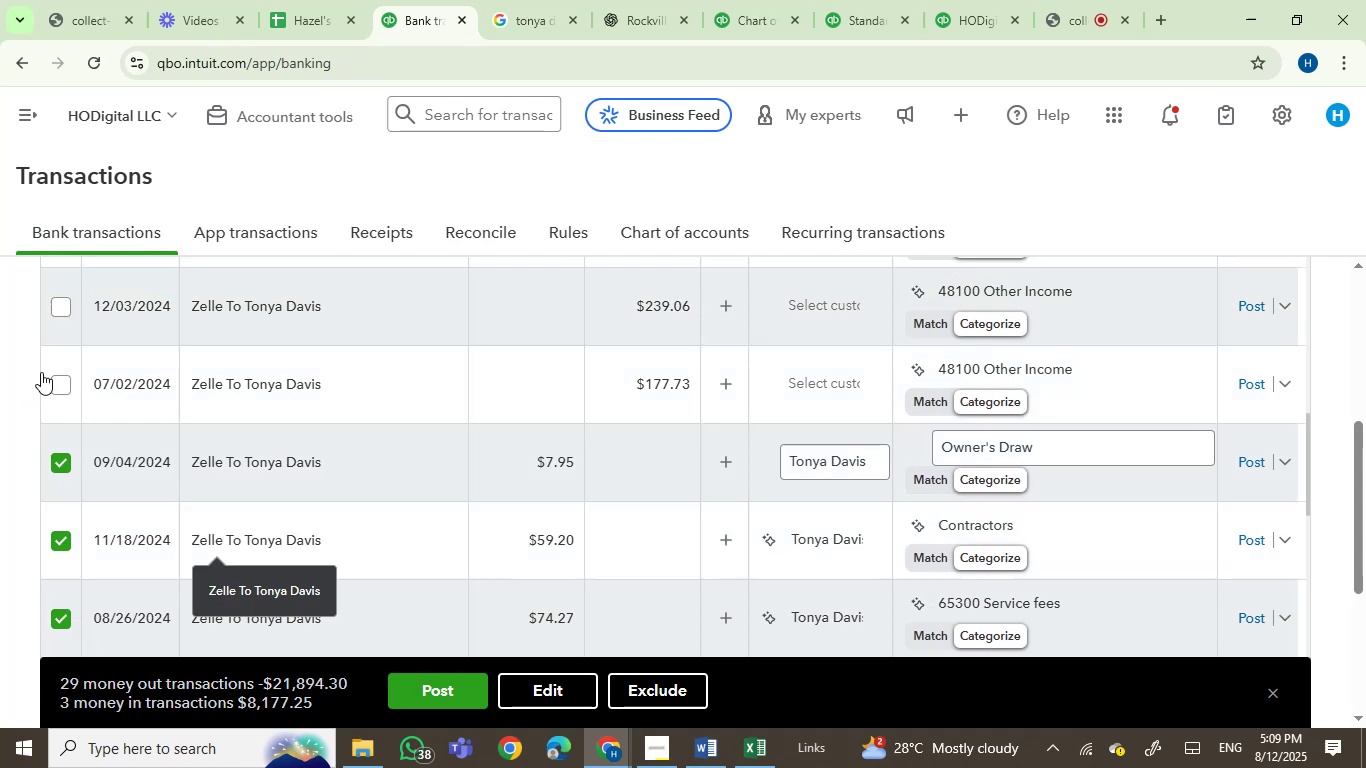 
left_click([55, 372])
 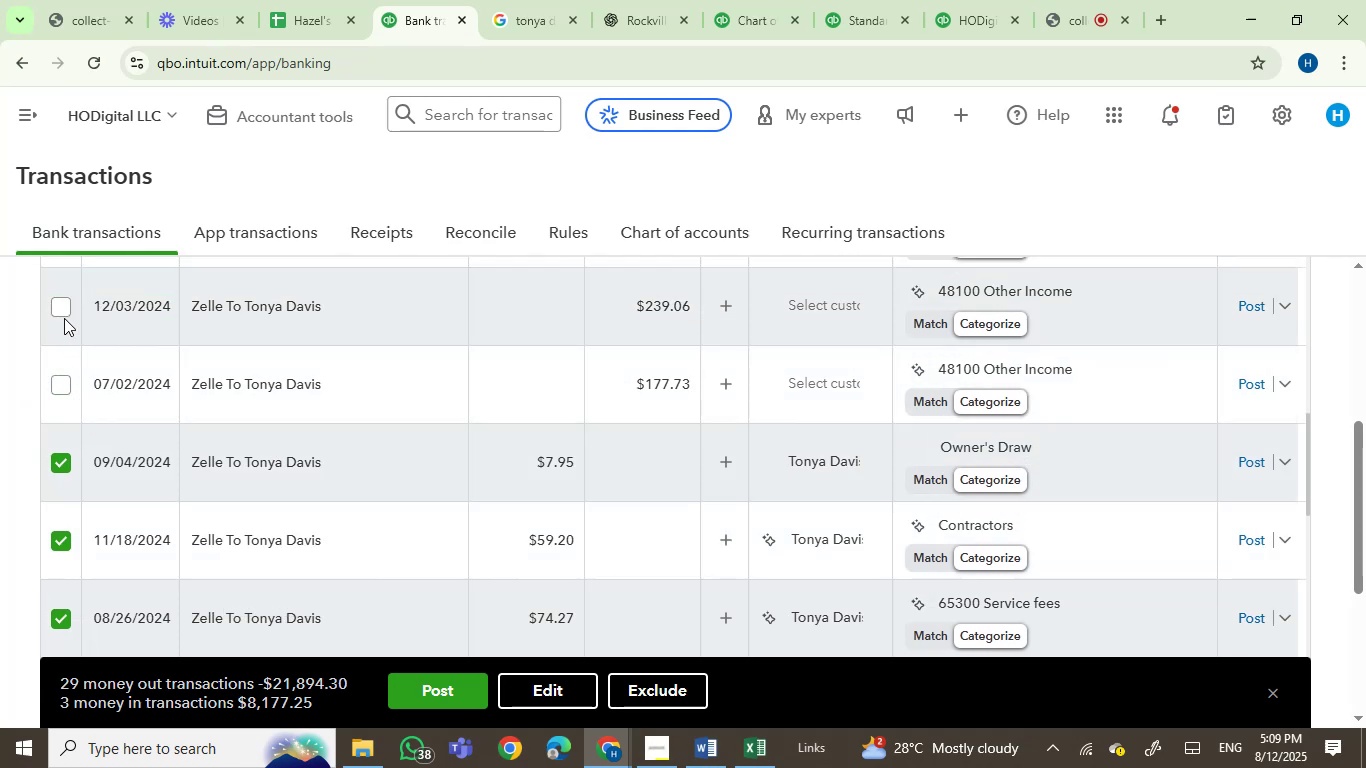 
left_click([64, 311])
 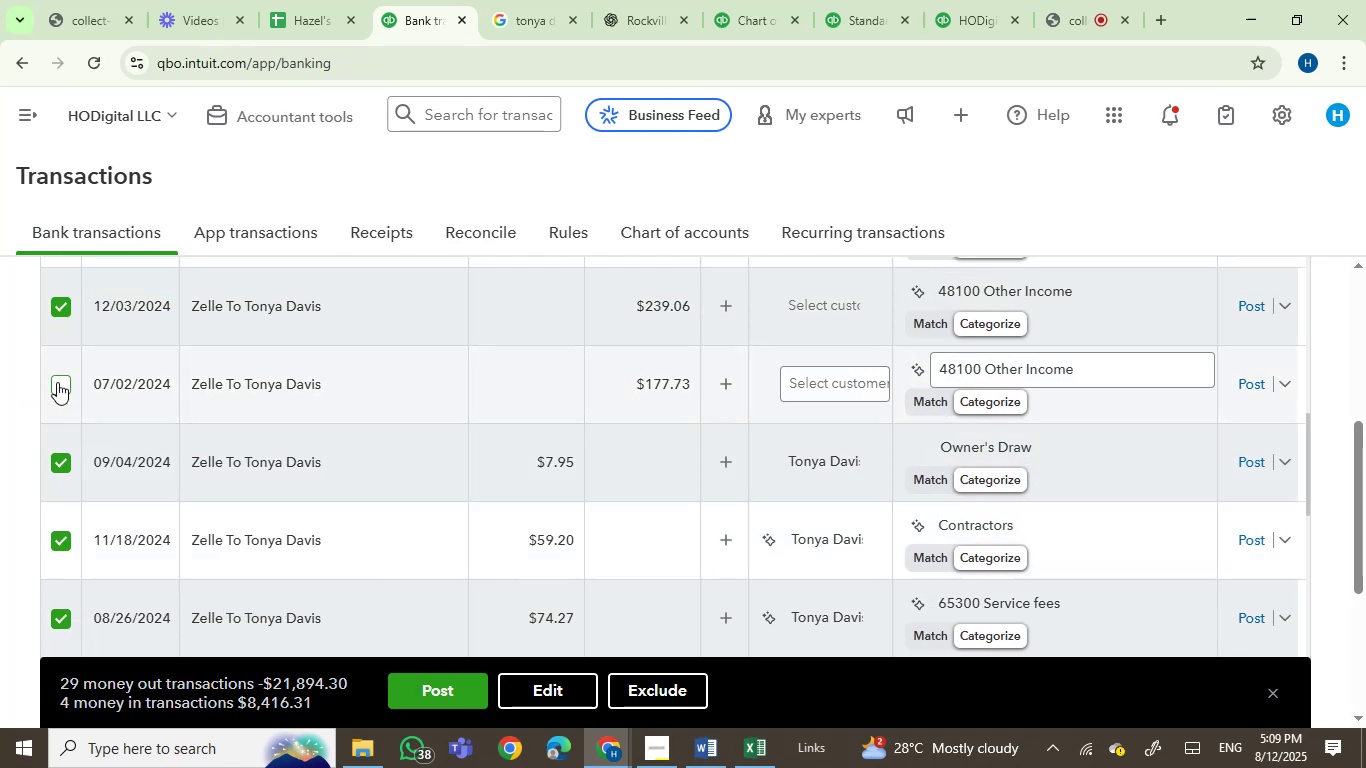 
left_click([57, 383])
 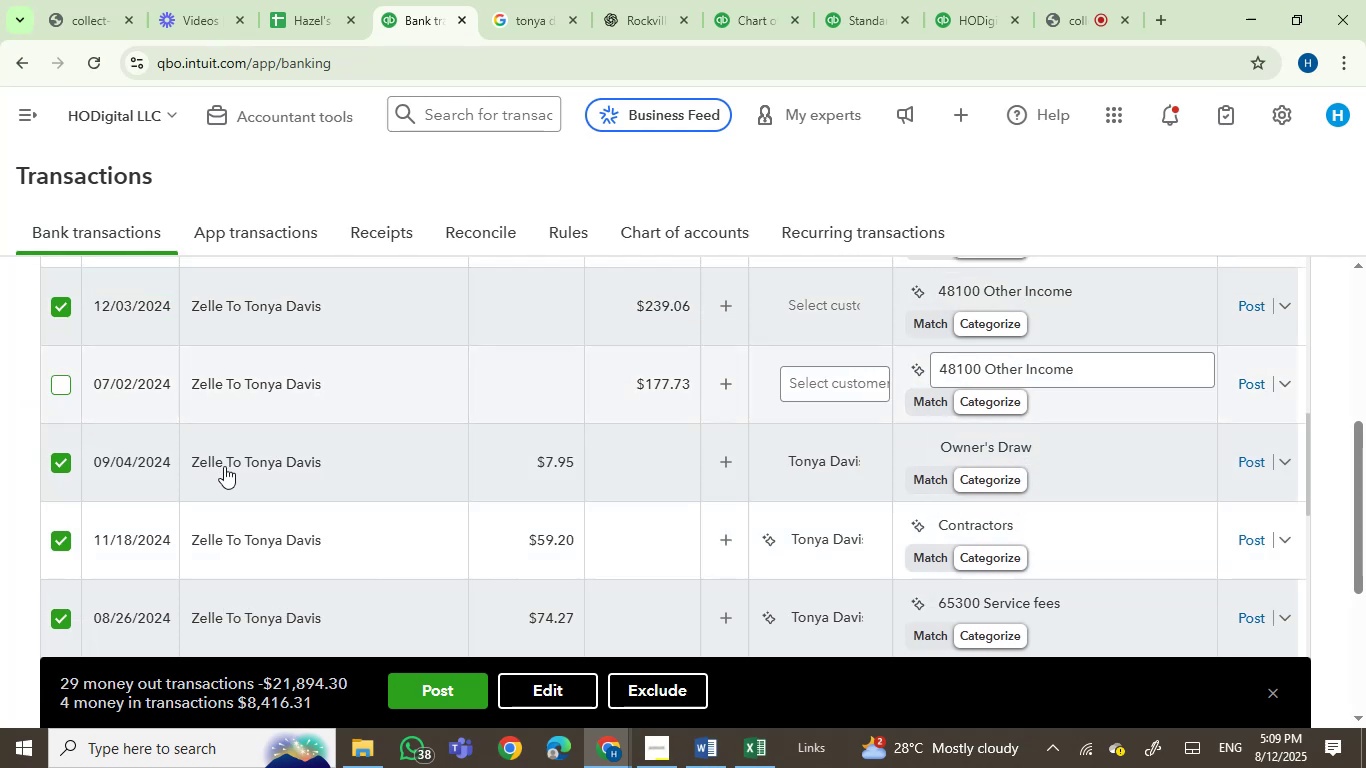 
scroll: coordinate [229, 470], scroll_direction: up, amount: 2.0
 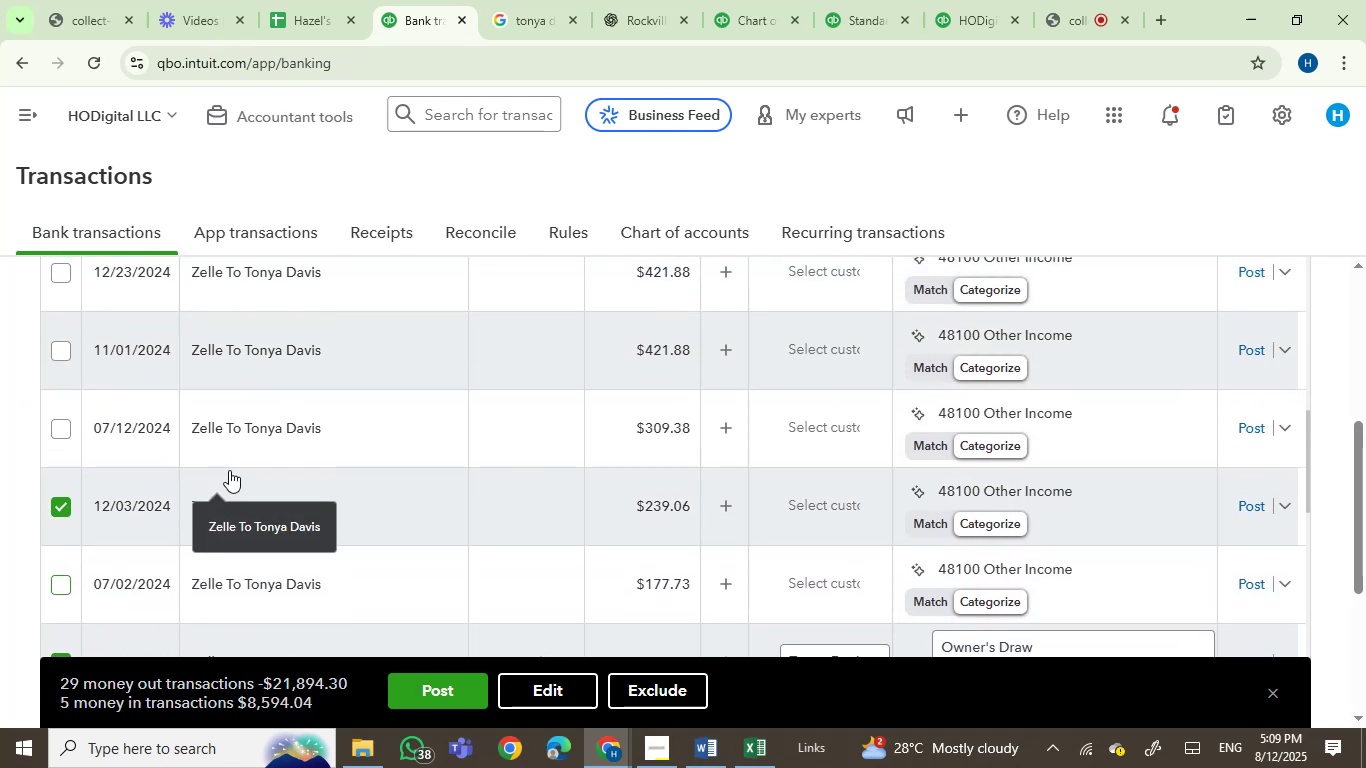 
scroll: coordinate [229, 470], scroll_direction: none, amount: 0.0
 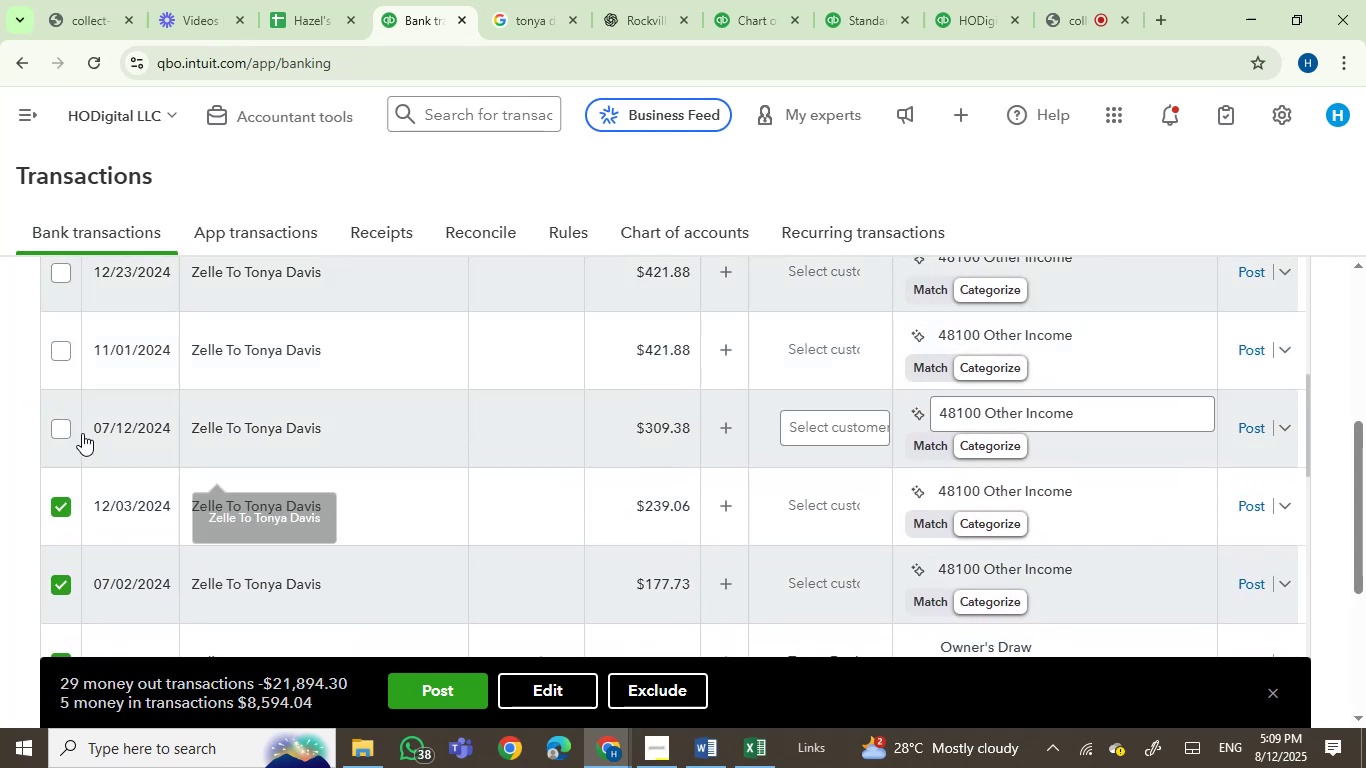 
left_click([68, 424])
 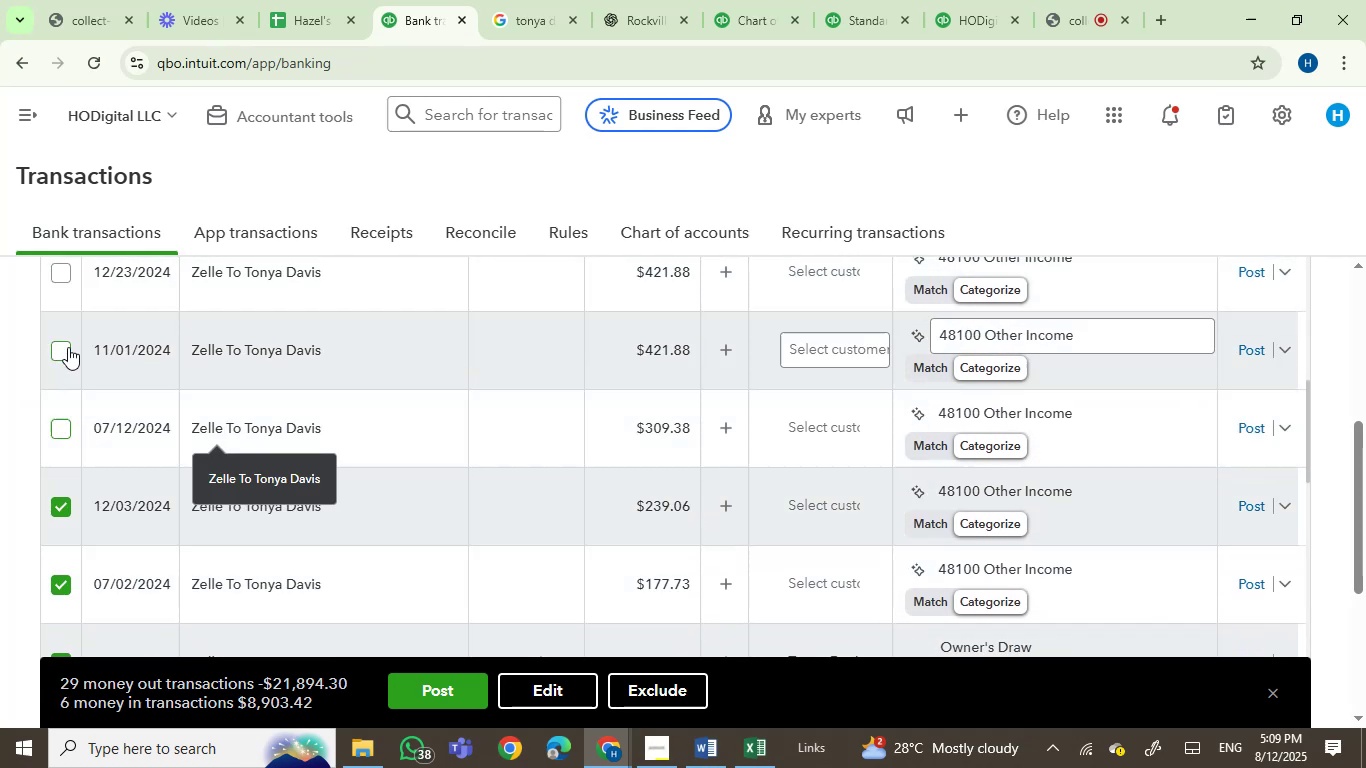 
left_click([68, 347])
 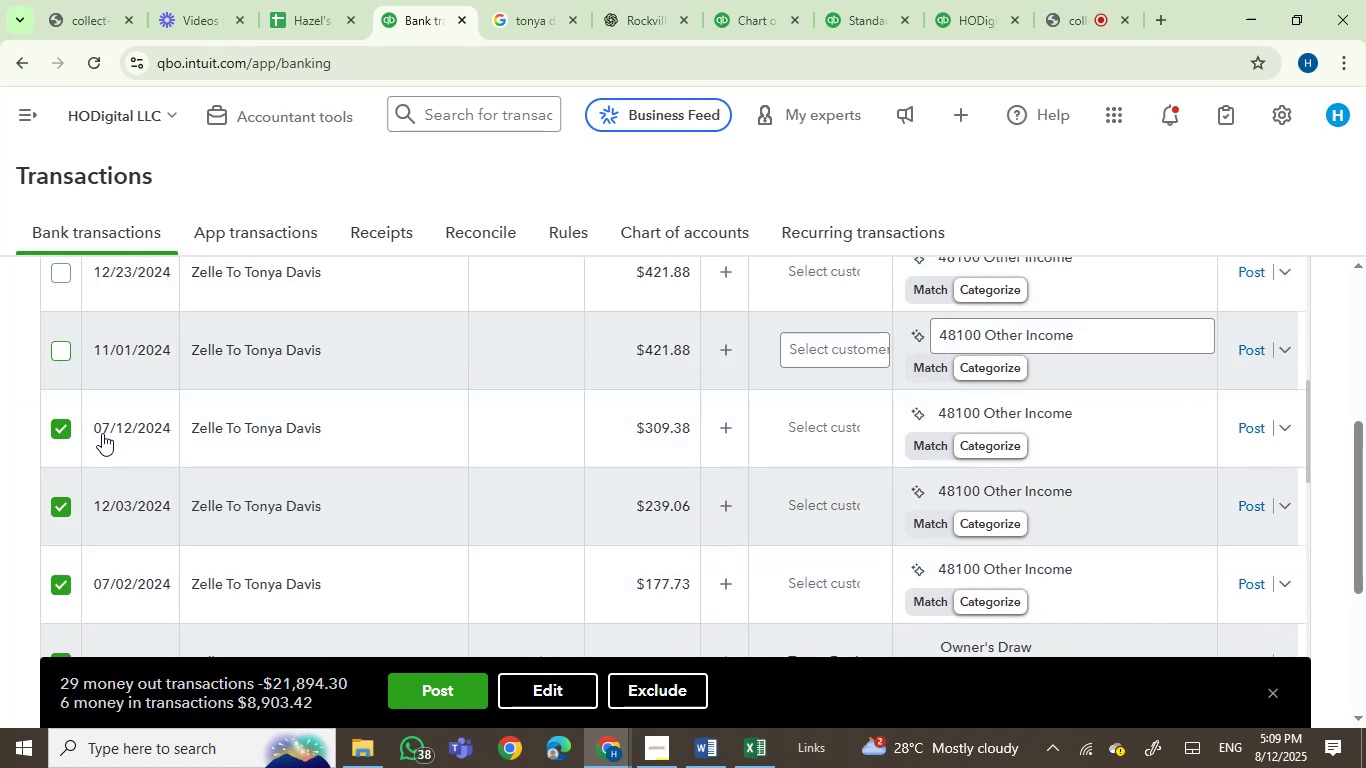 
scroll: coordinate [103, 435], scroll_direction: up, amount: 1.0
 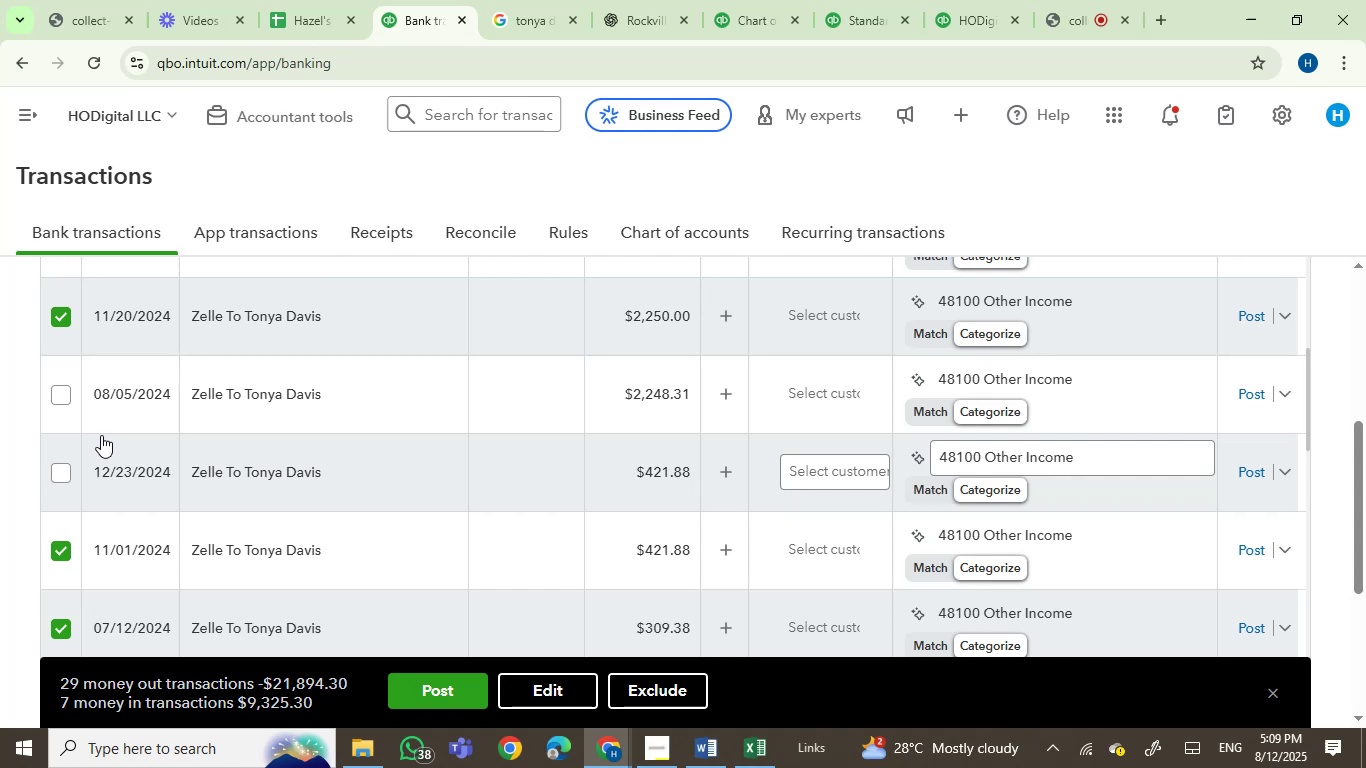 
left_click([67, 470])
 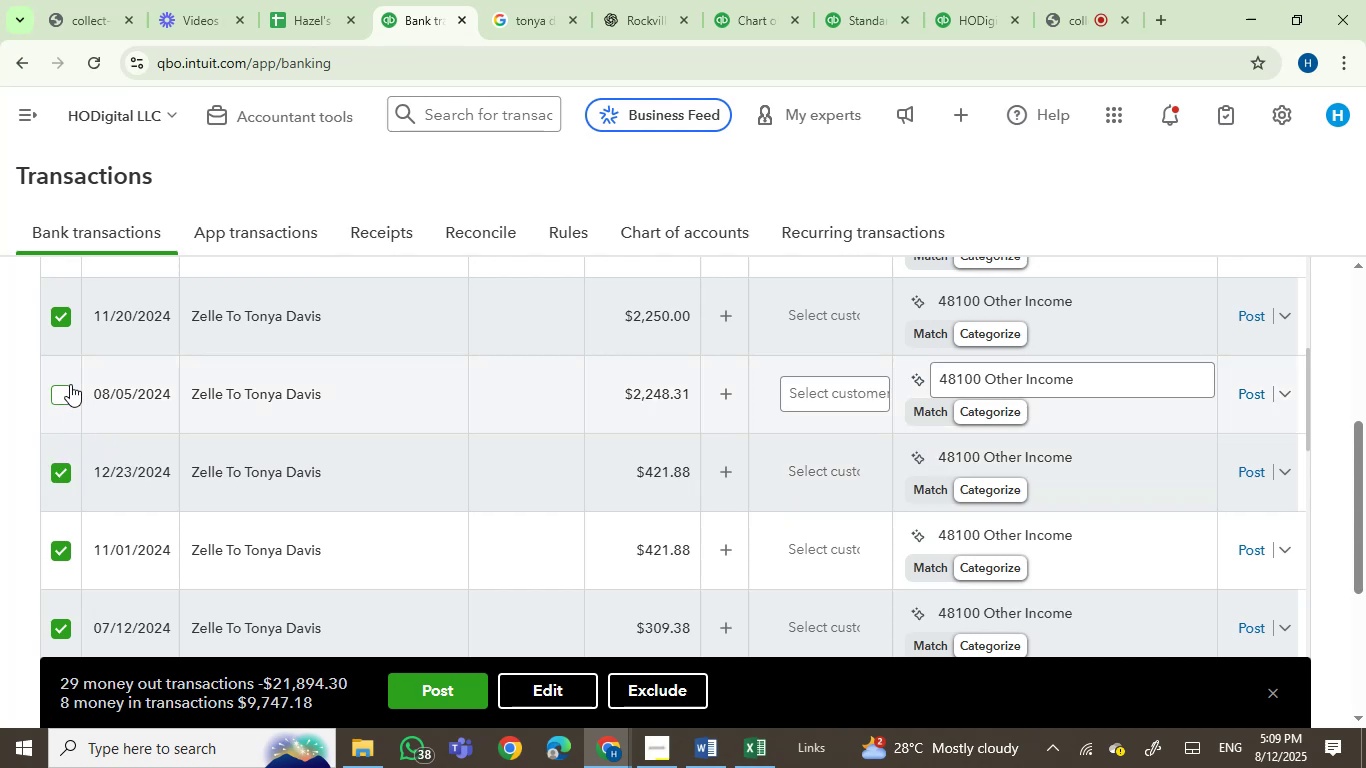 
left_click([70, 384])
 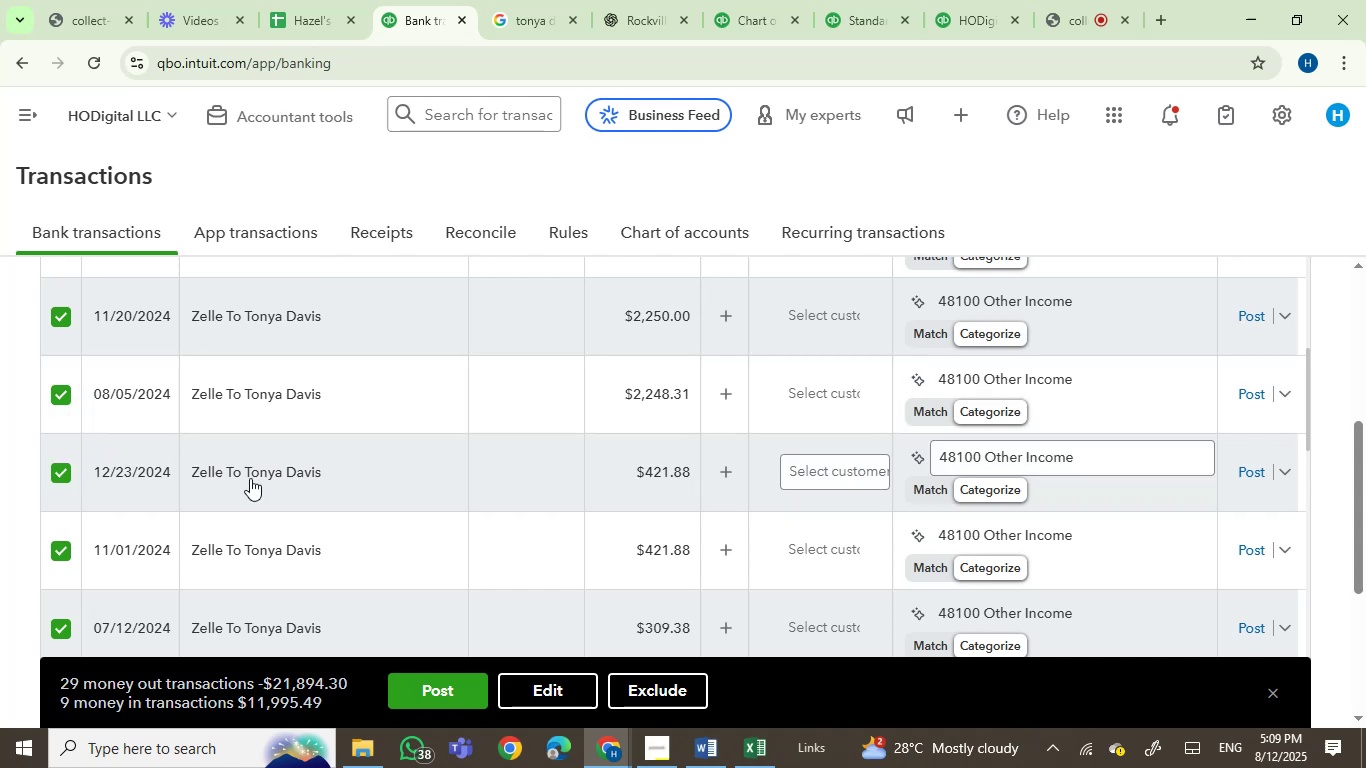 
scroll: coordinate [475, 436], scroll_direction: up, amount: 4.0
 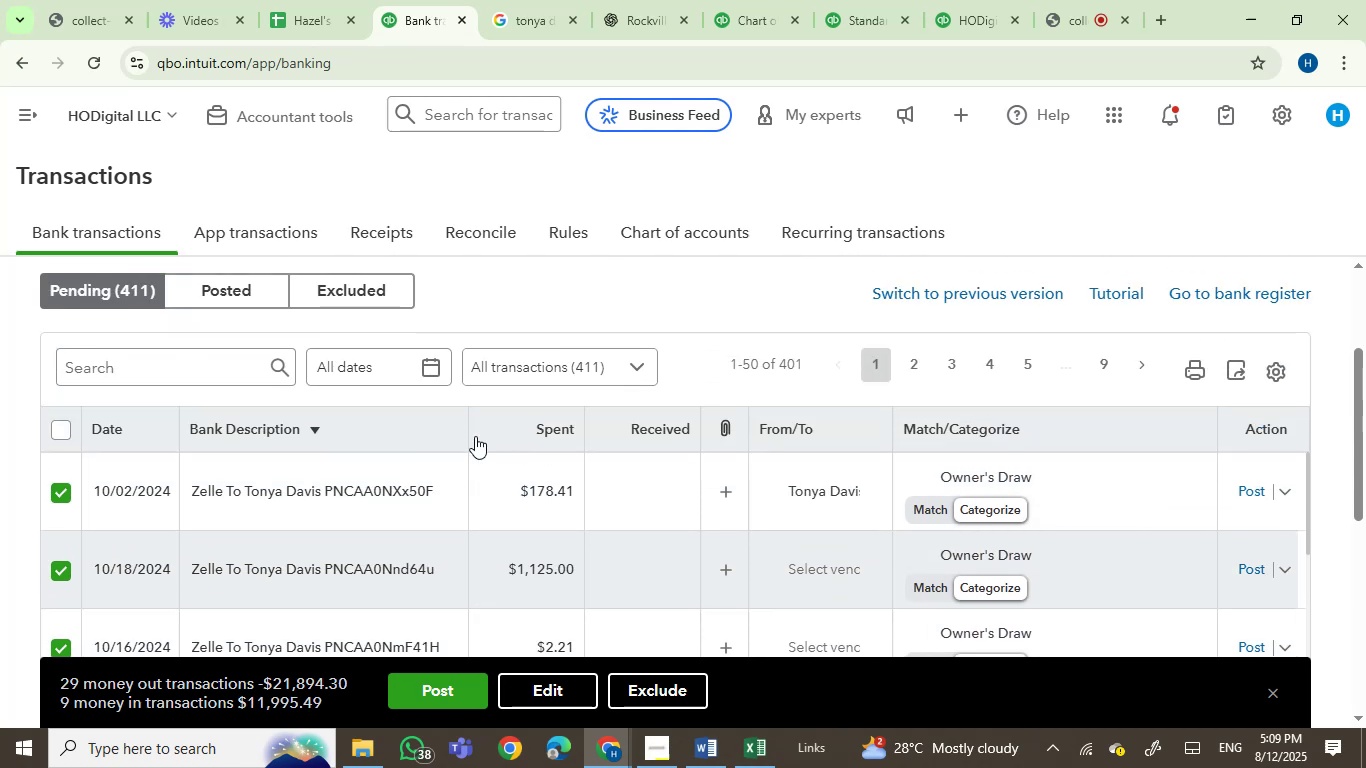 
scroll: coordinate [484, 454], scroll_direction: down, amount: 16.0
 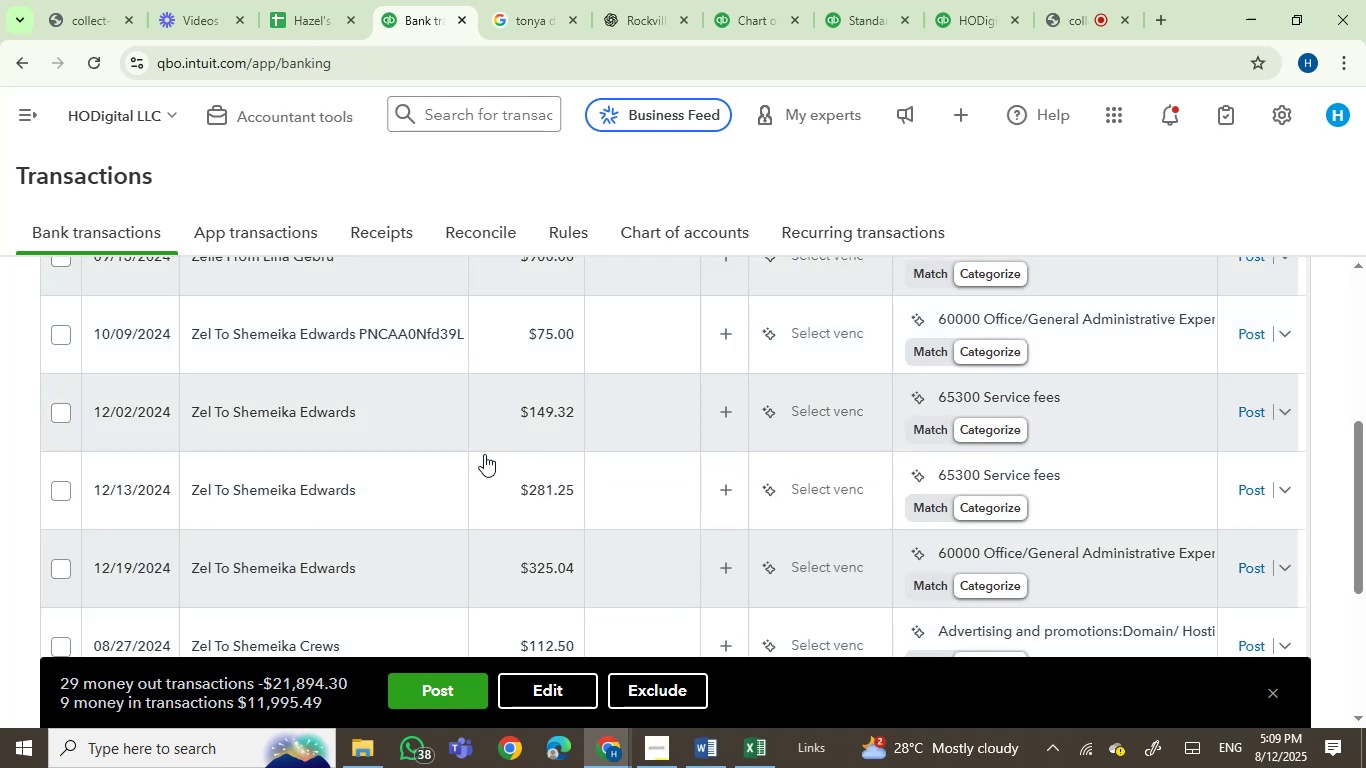 
scroll: coordinate [484, 454], scroll_direction: up, amount: 2.0
 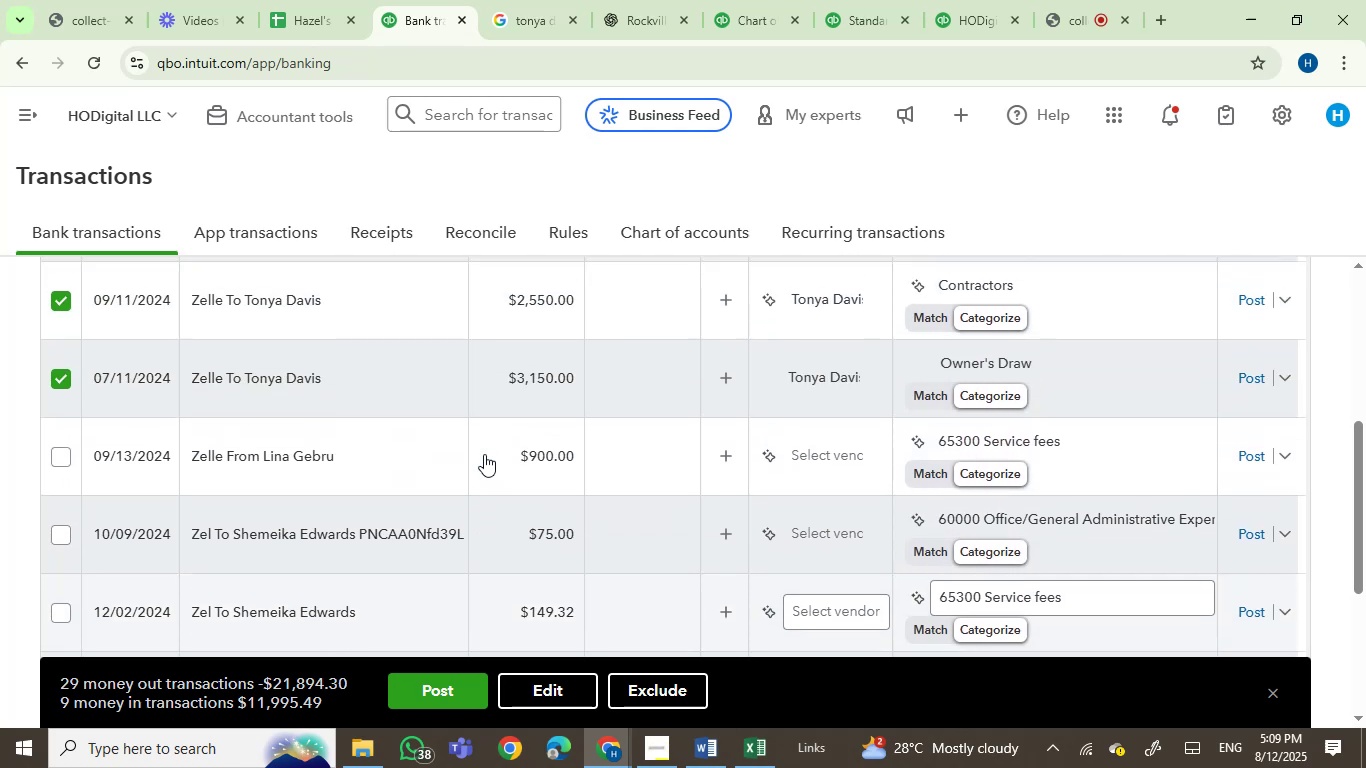 
scroll: coordinate [484, 454], scroll_direction: down, amount: 1.0
 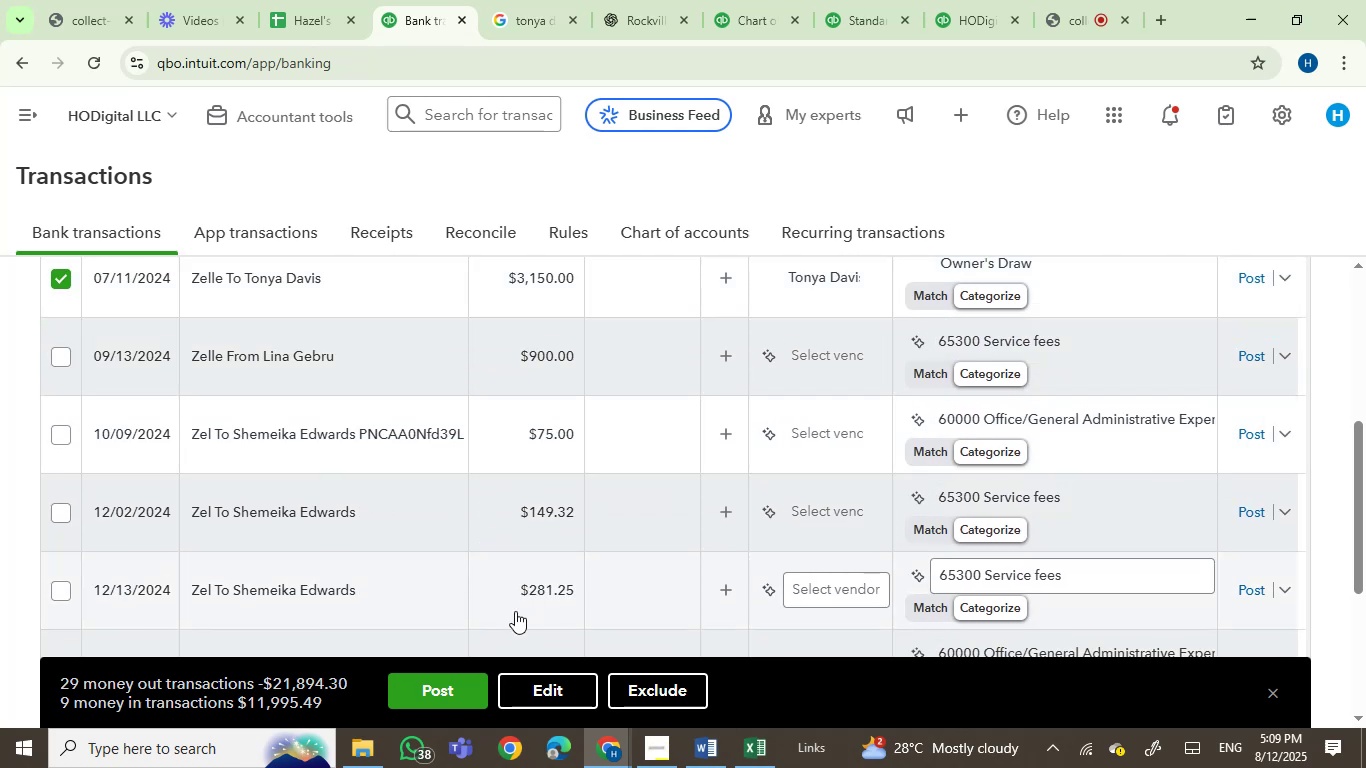 
left_click([535, 705])
 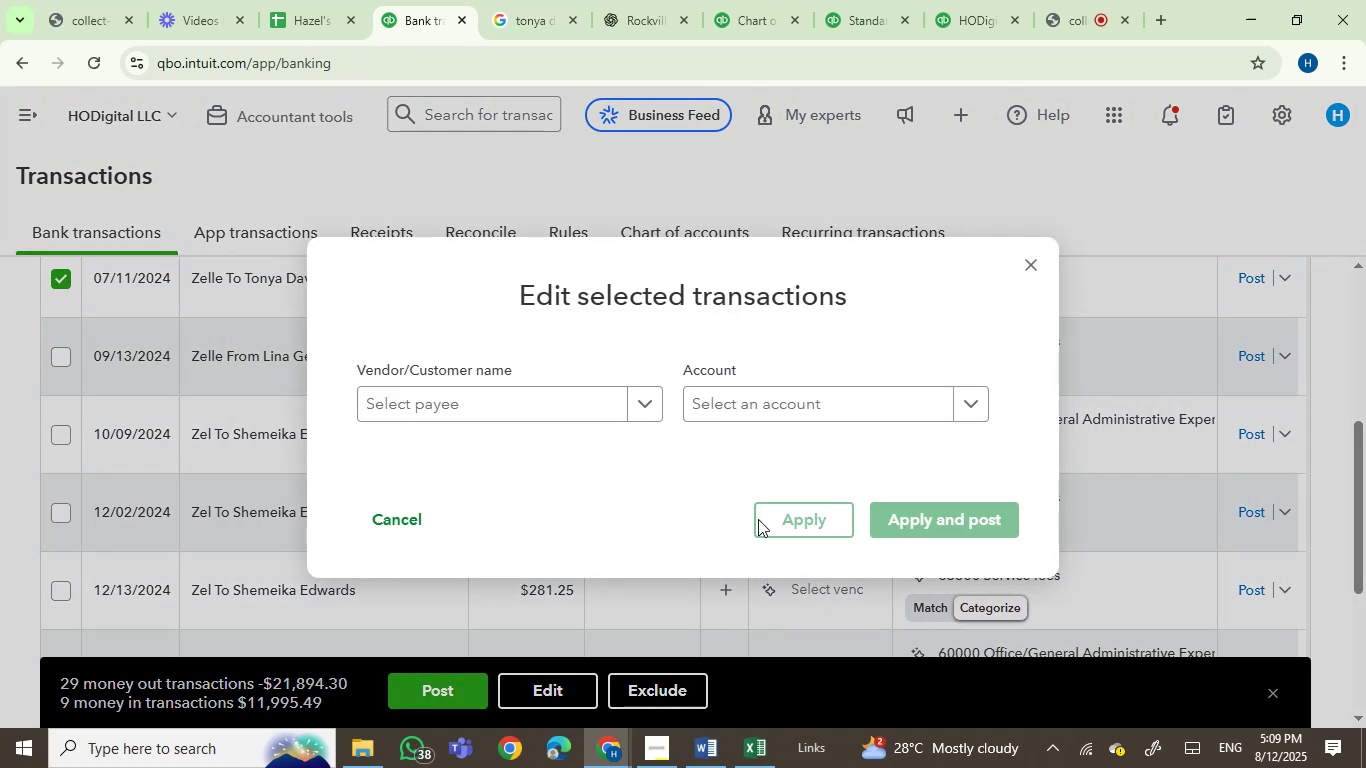 
left_click([723, 403])
 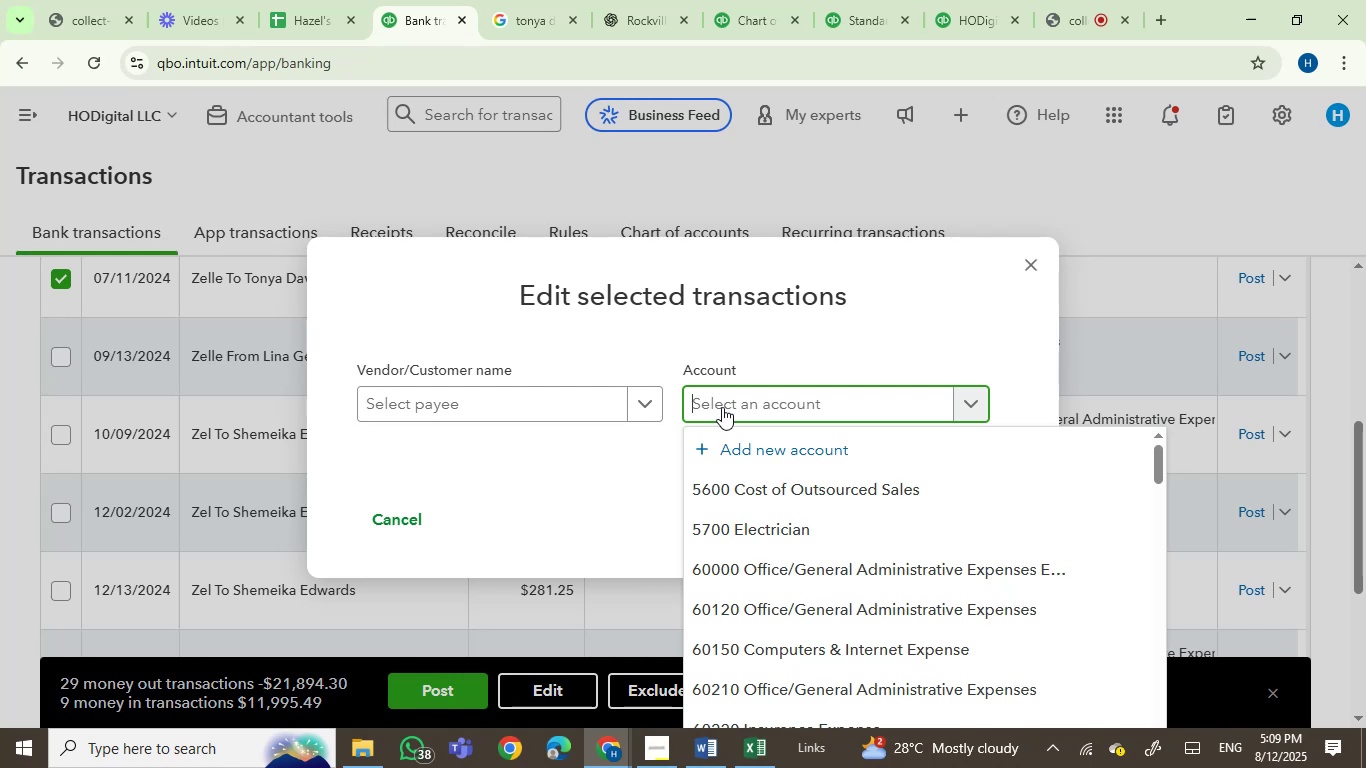 
type(CONTR)
 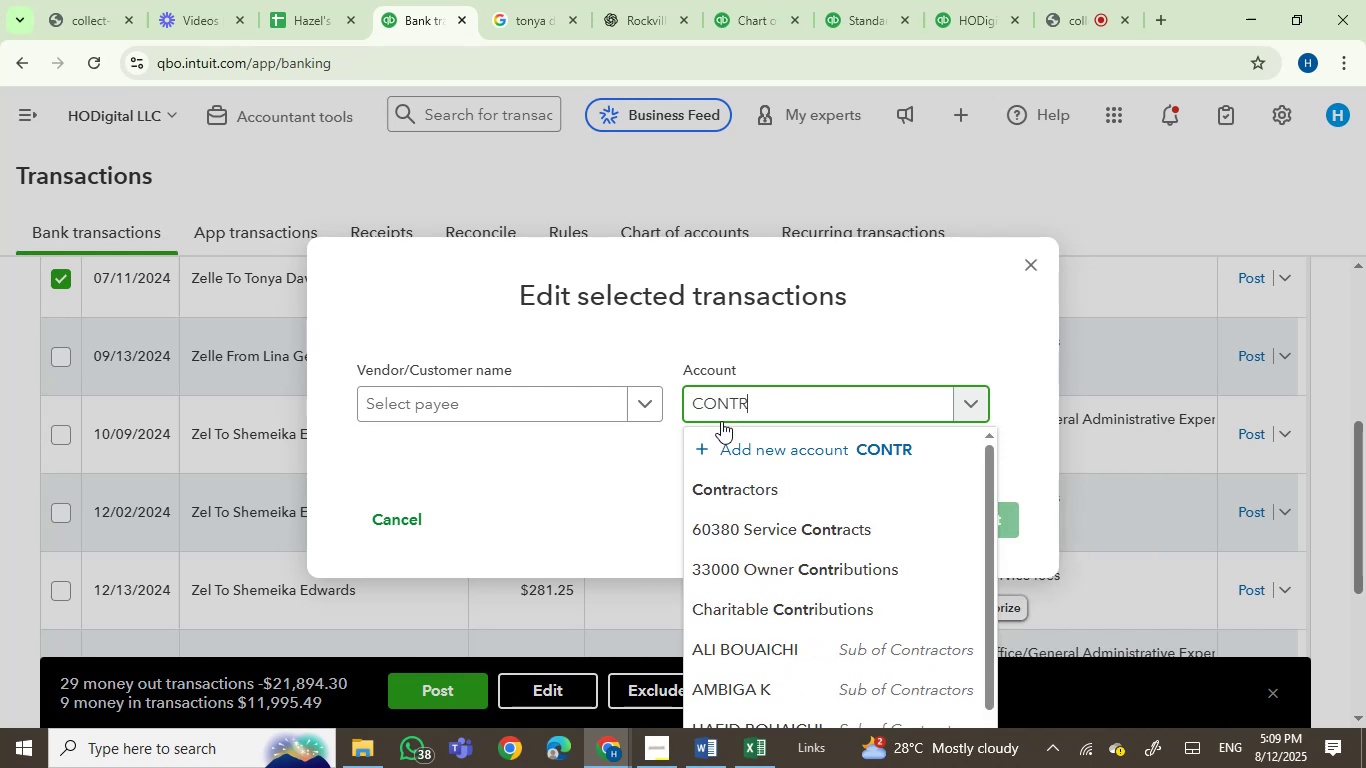 
left_click([733, 487])
 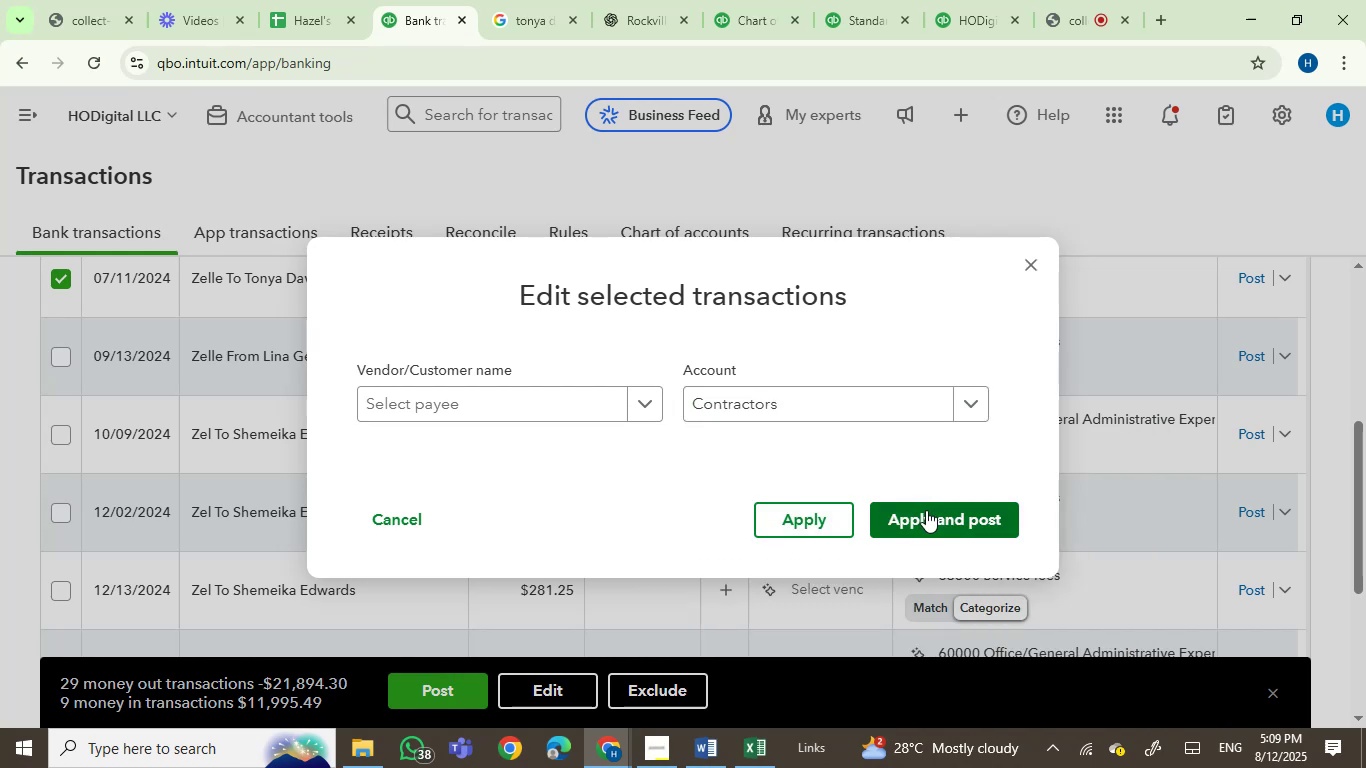 
left_click([926, 510])
 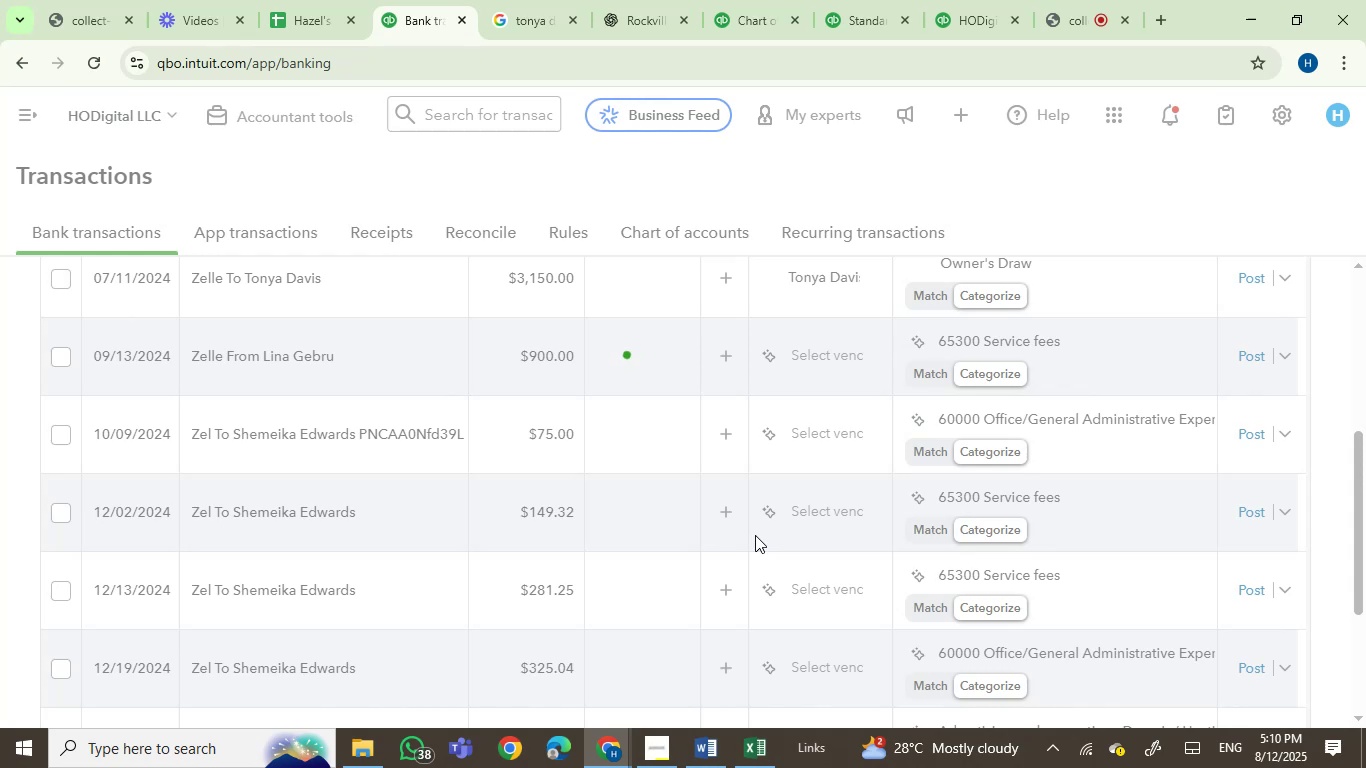 
wait(11.18)
 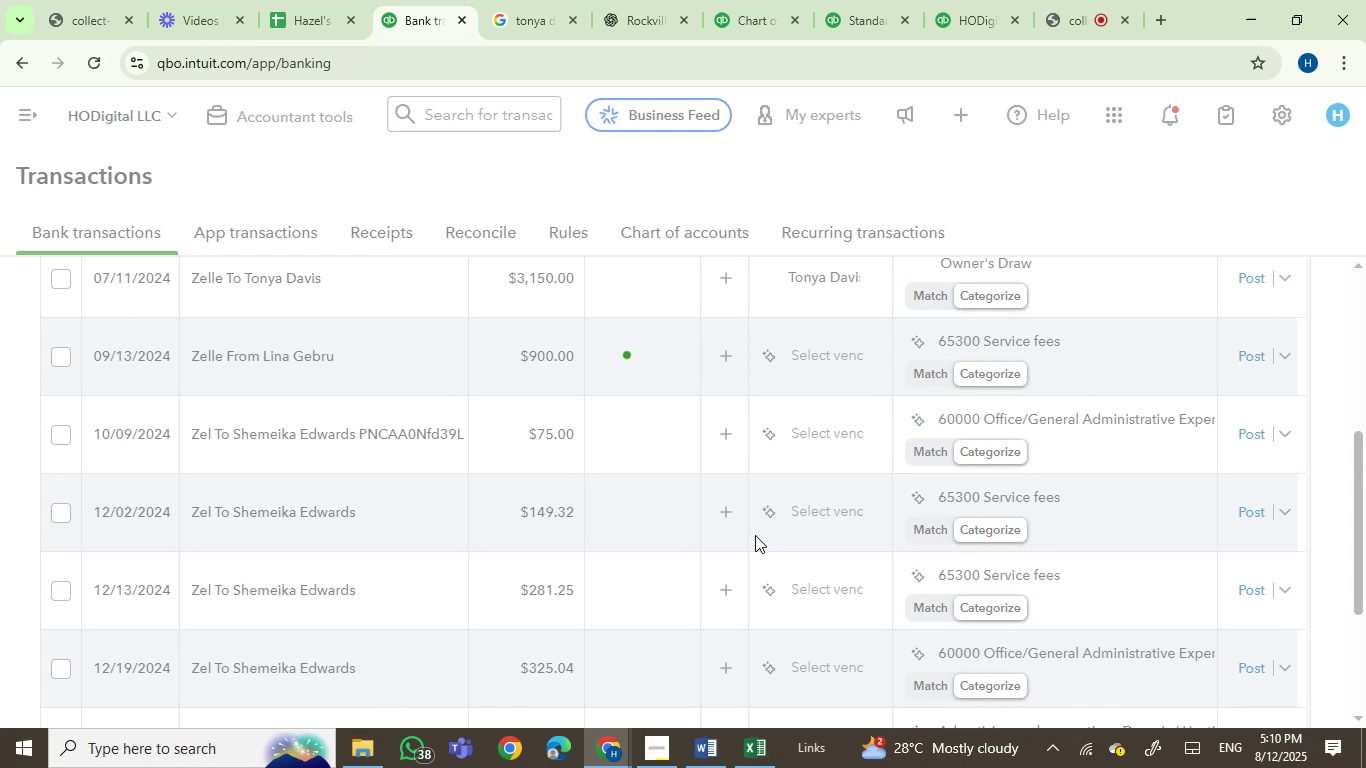 
scroll: coordinate [561, 442], scroll_direction: down, amount: 1.0
 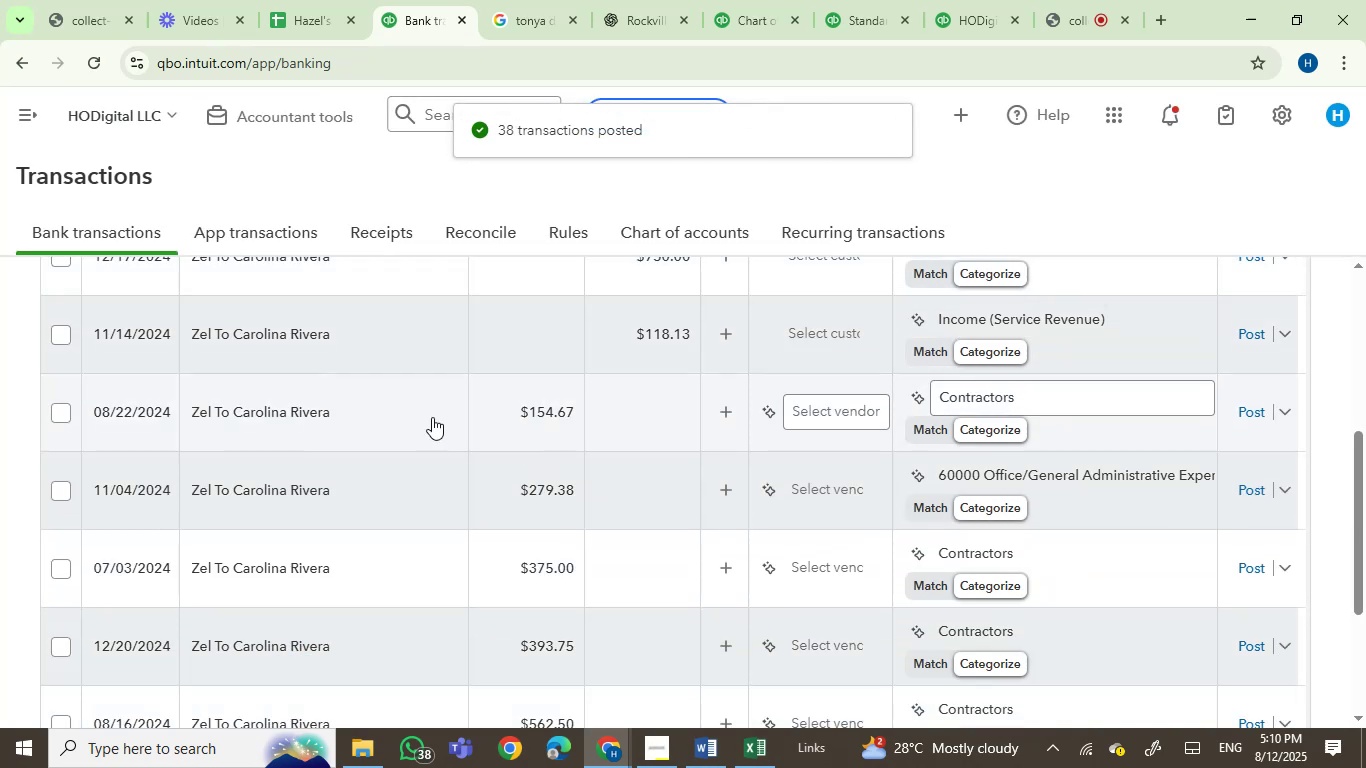 
scroll: coordinate [429, 417], scroll_direction: up, amount: 1.0
 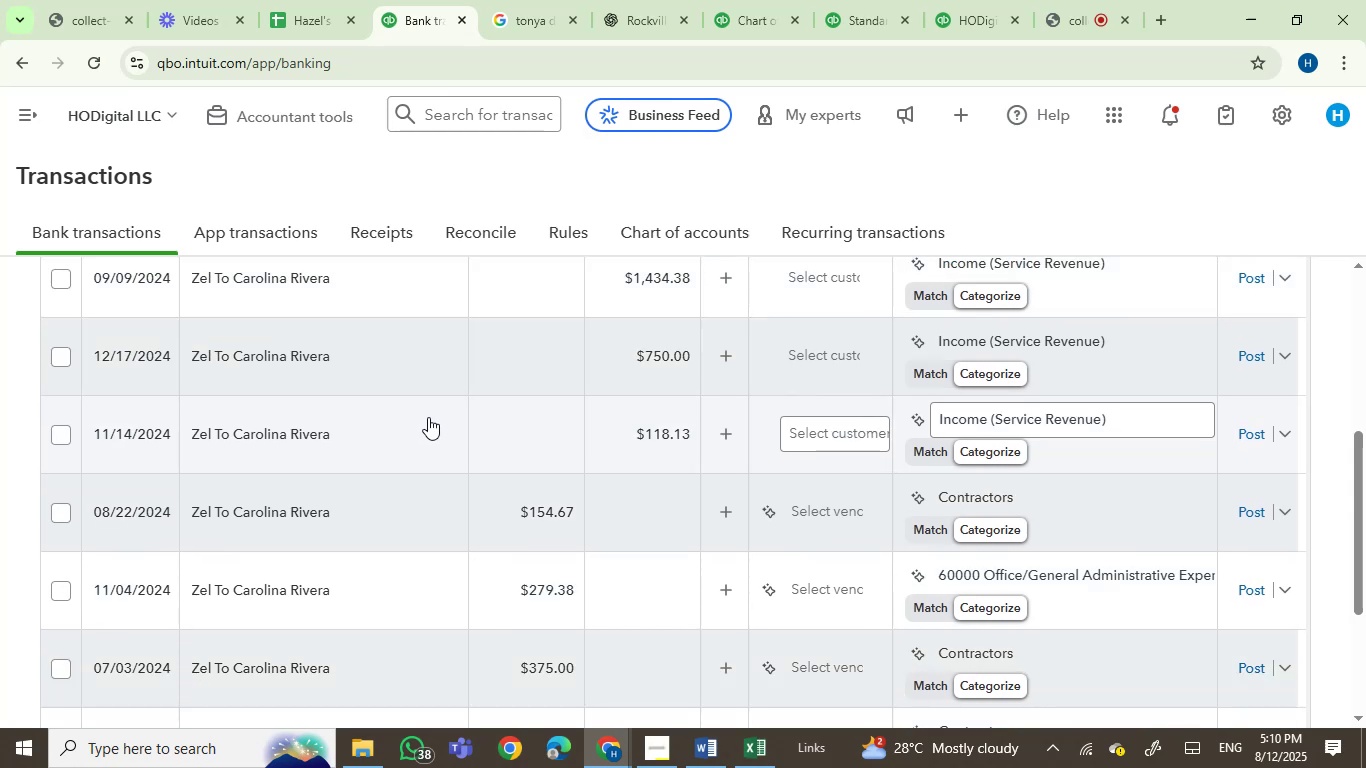 
left_click([287, 358])
 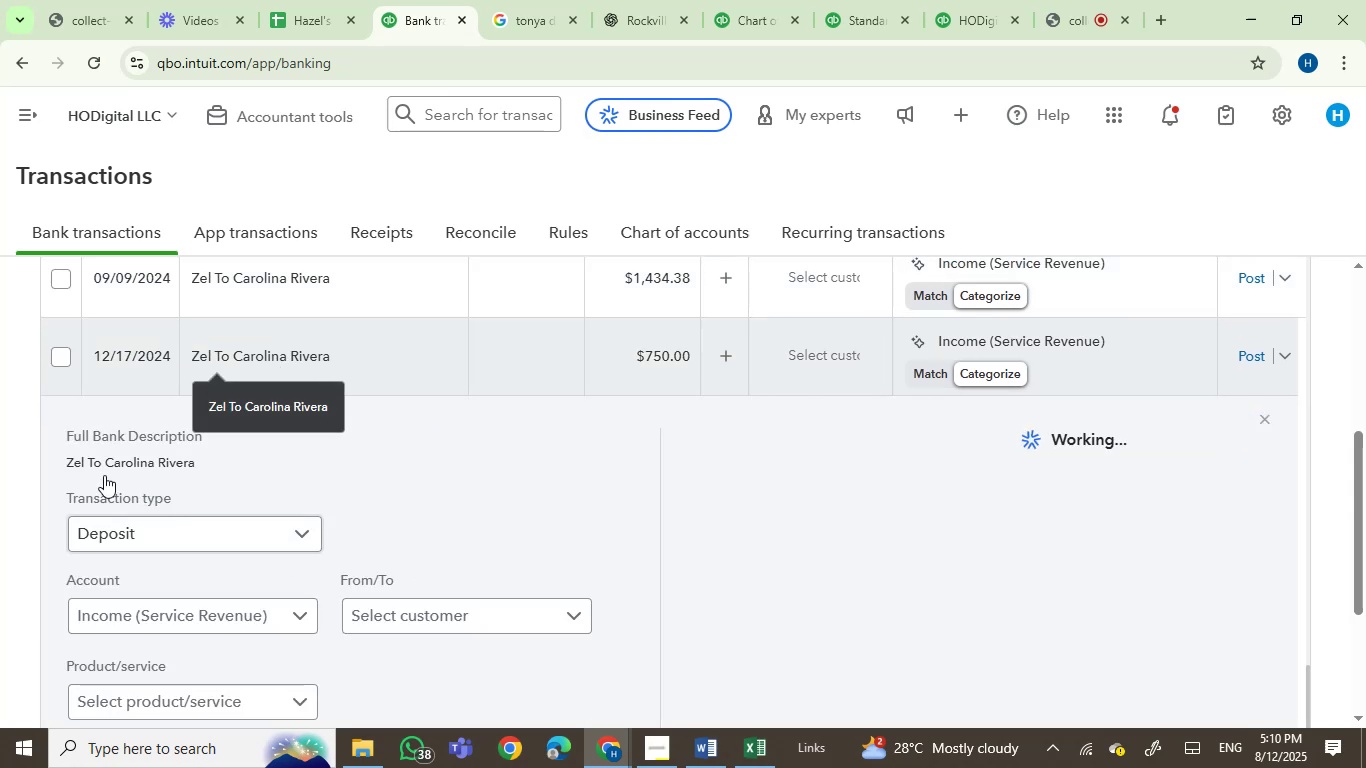 
left_click([120, 459])
 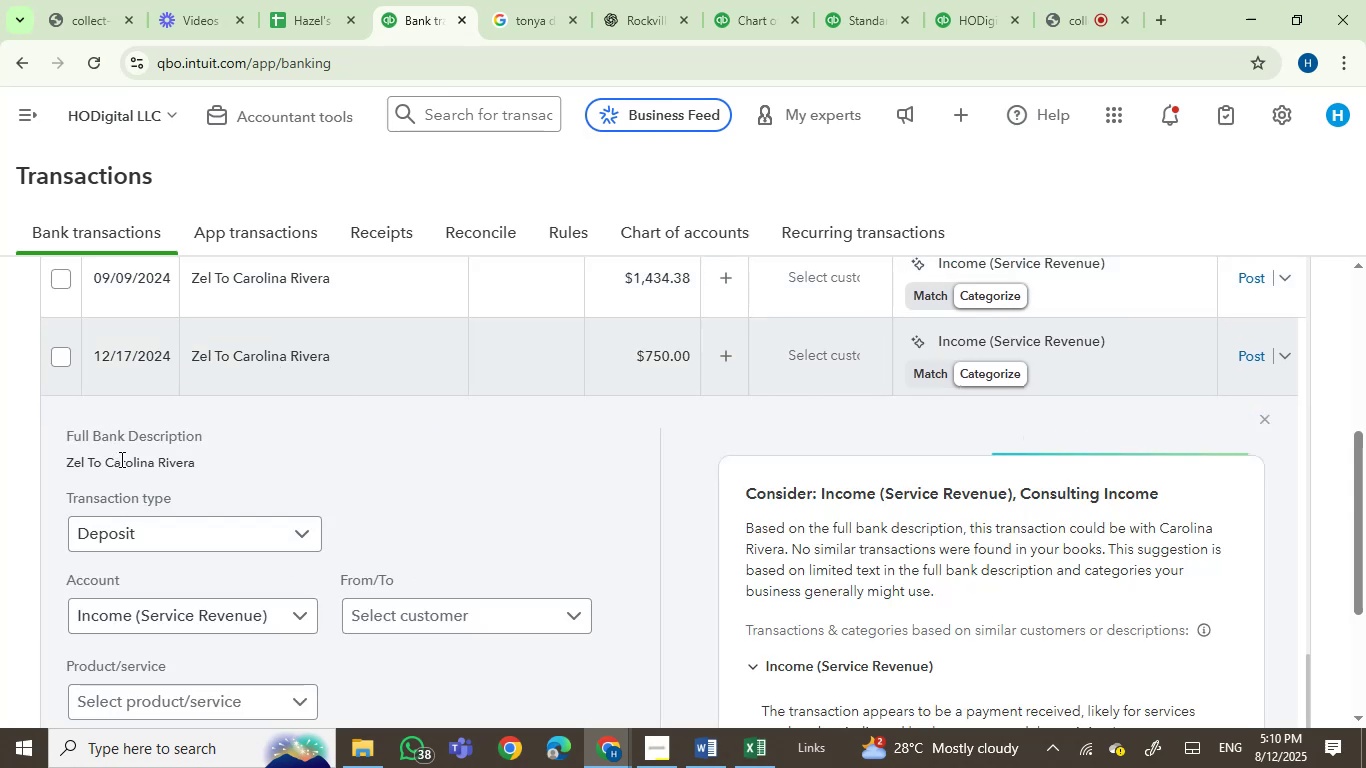 
left_click_drag(start_coordinate=[120, 458], to_coordinate=[171, 457])
 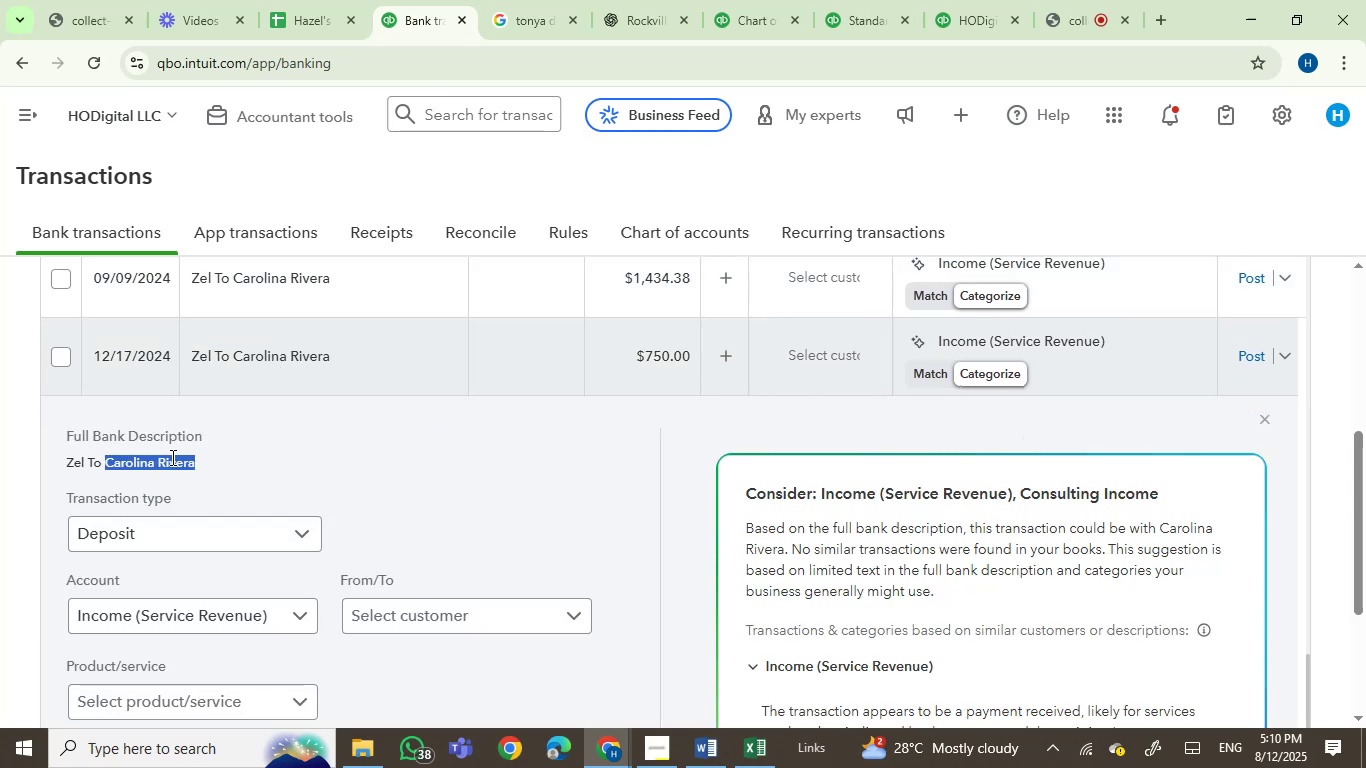 
key(Control+C)
 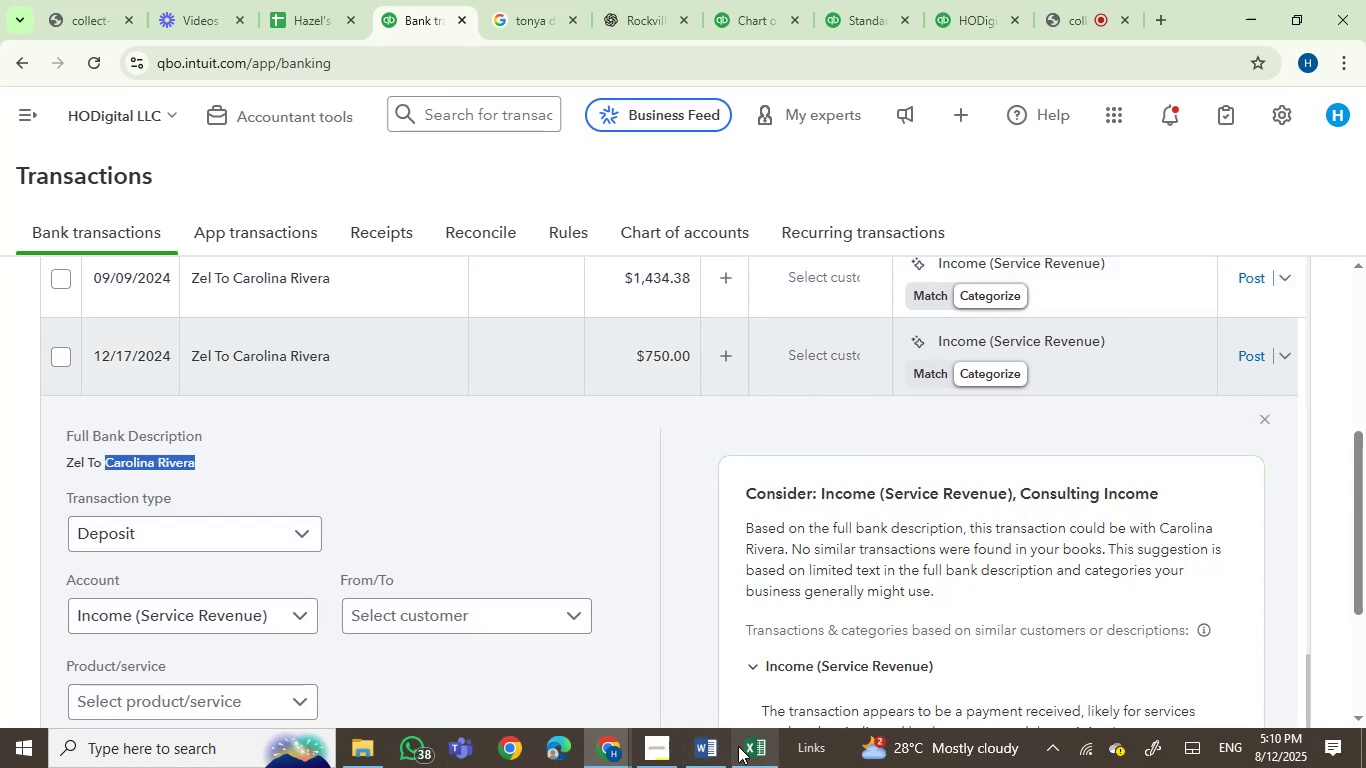 
left_click([715, 750])
 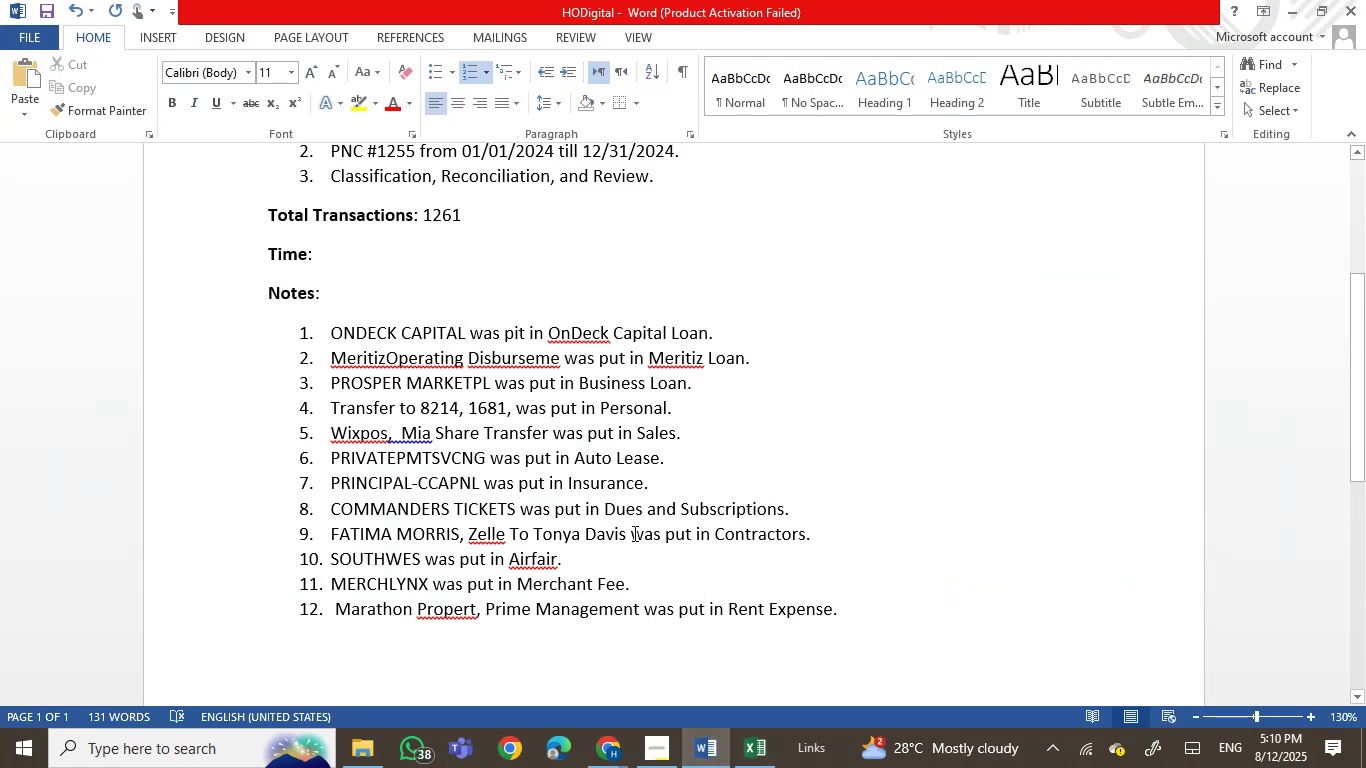 
key(Comma)
 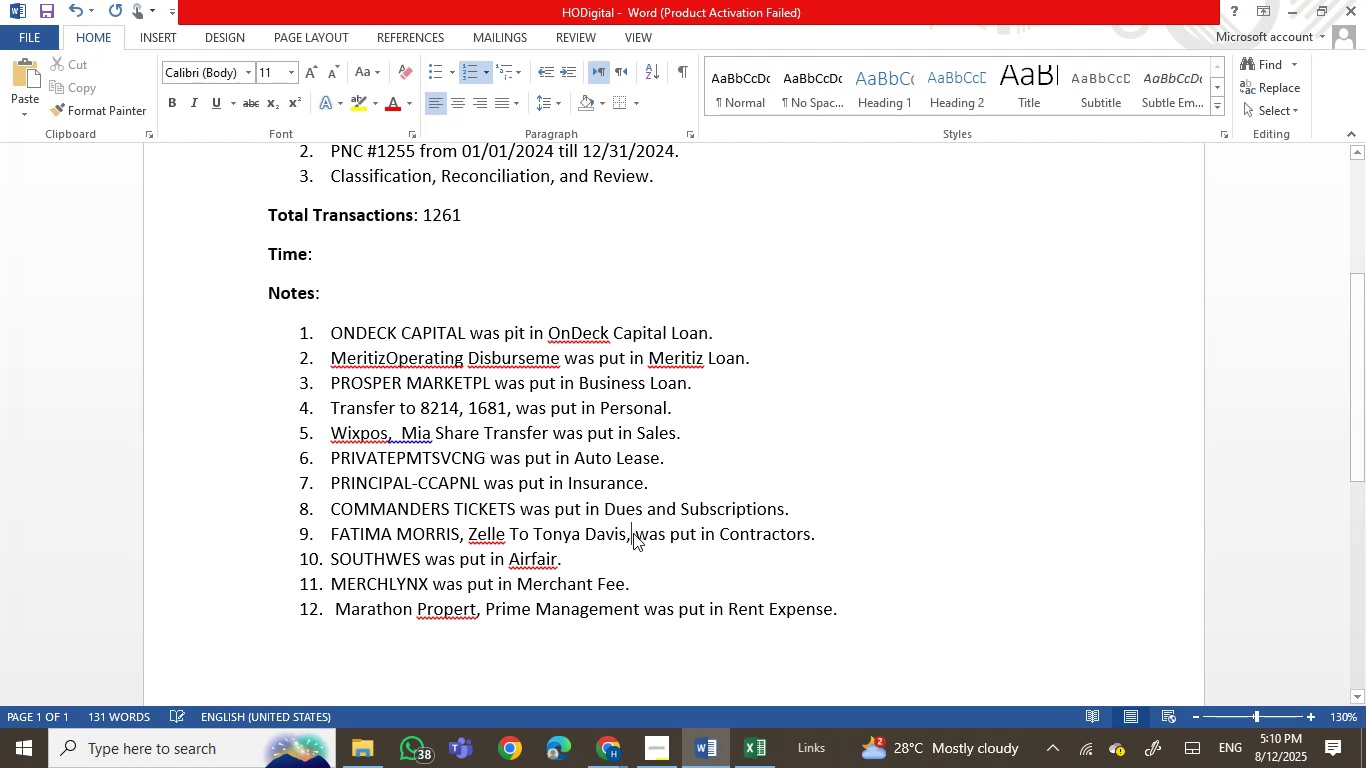 
key(Space)
 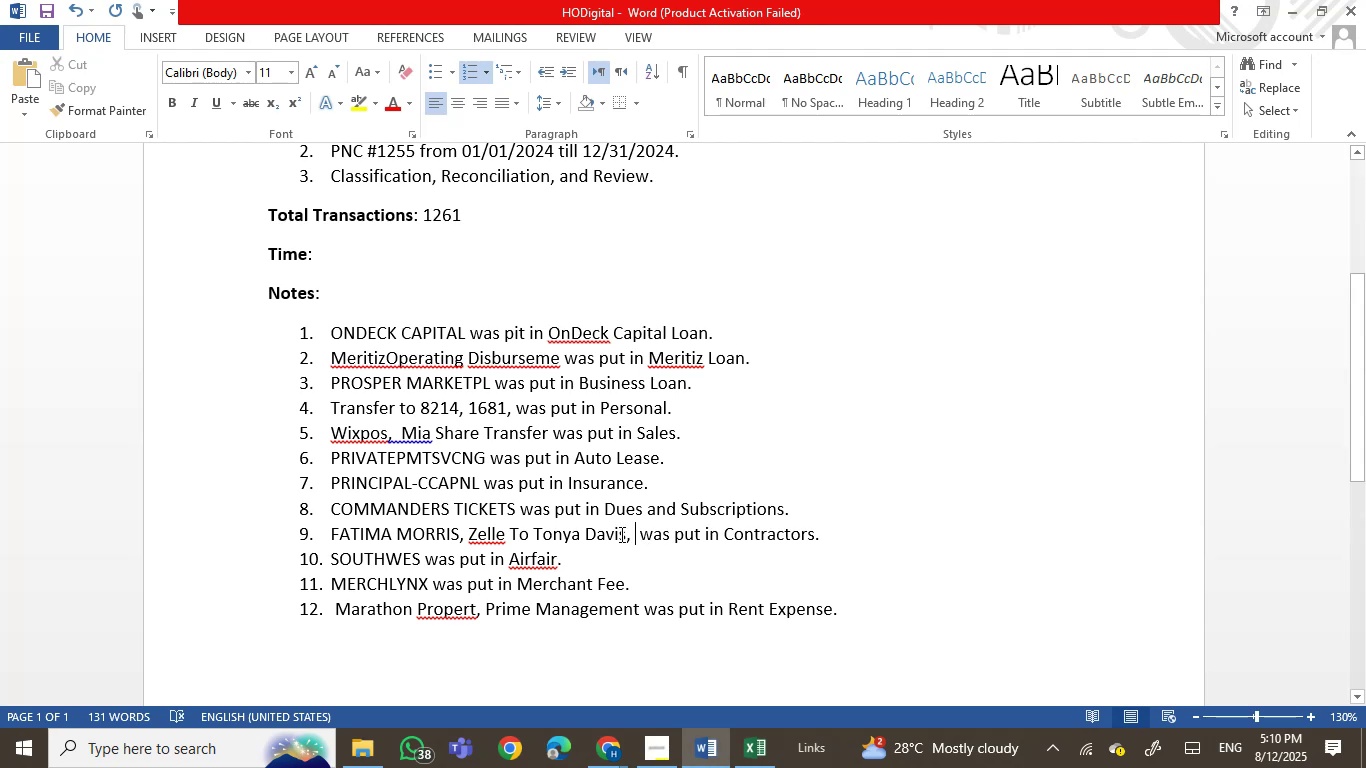 
right_click([641, 531])
 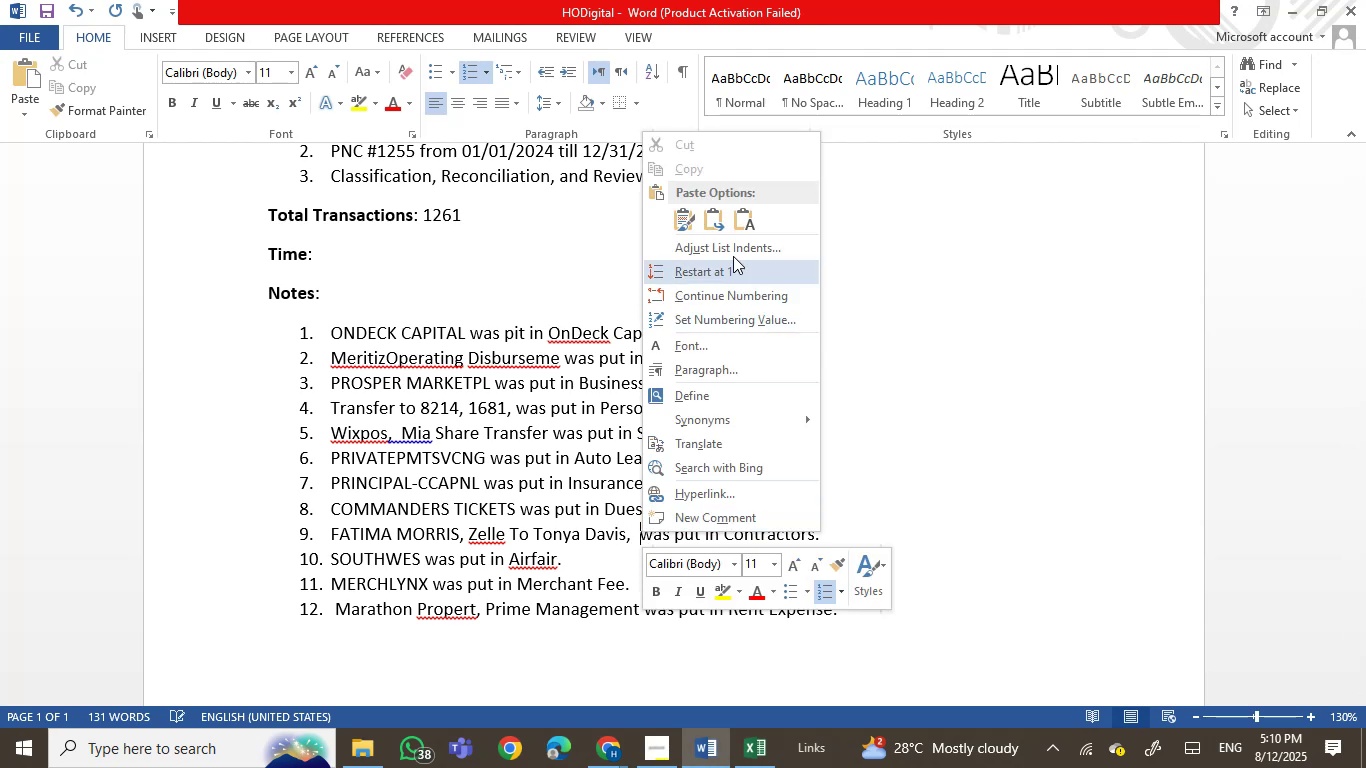 
left_click([738, 229])
 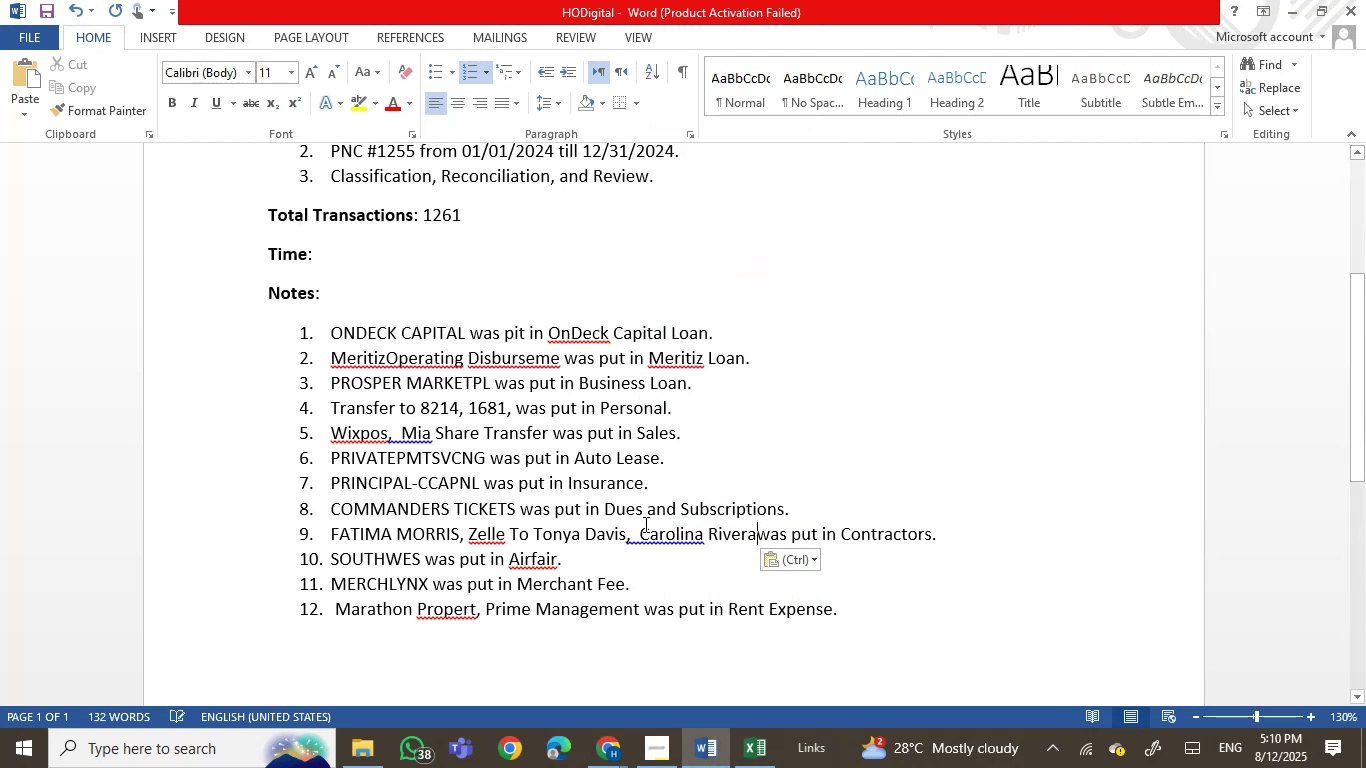 
left_click([644, 533])
 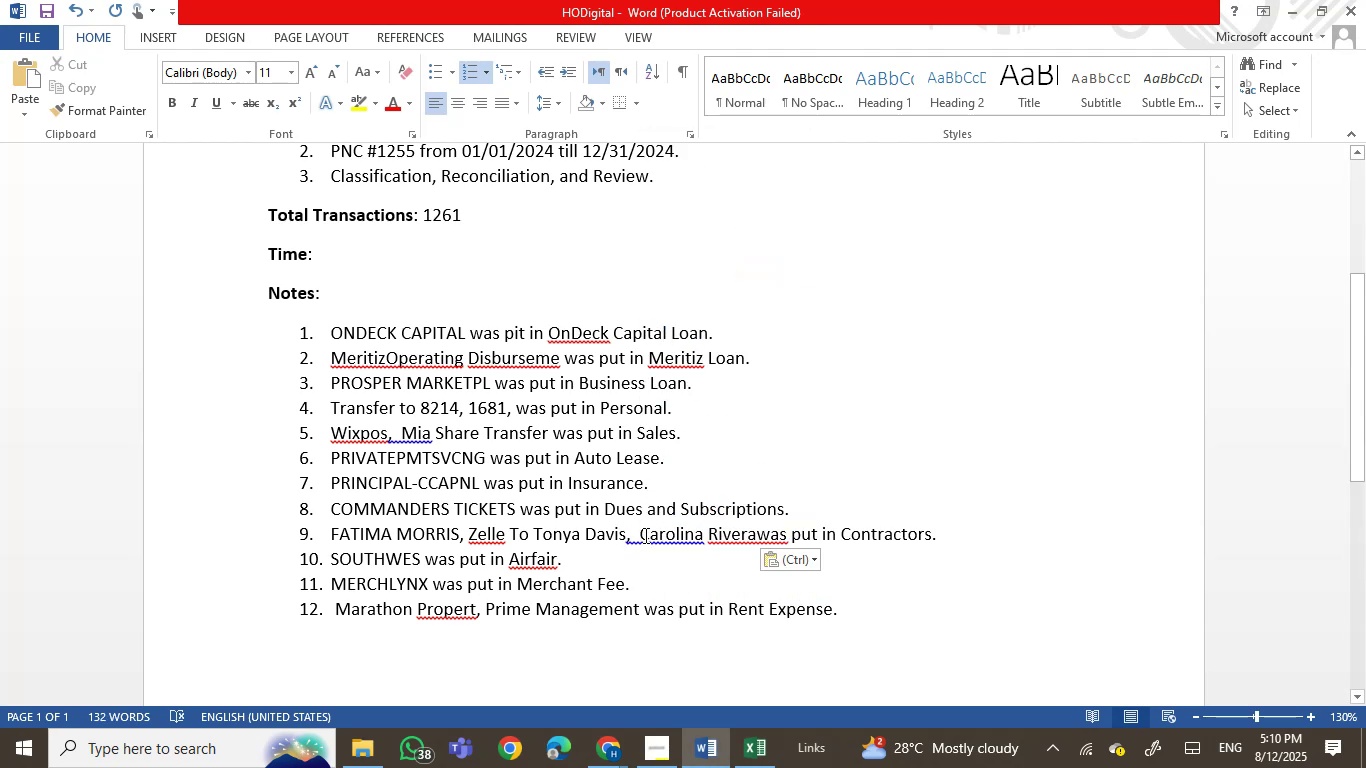 
key(Backspace)
 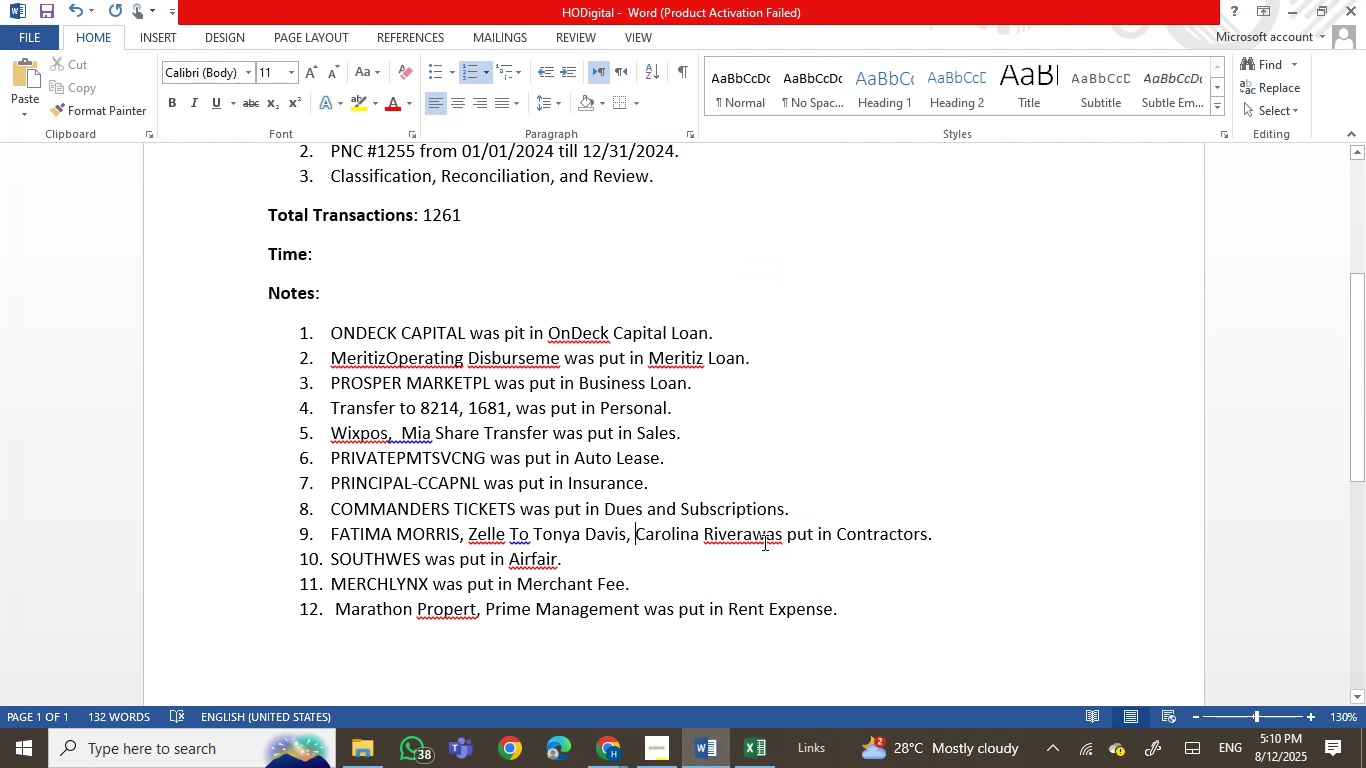 
left_click([748, 534])
 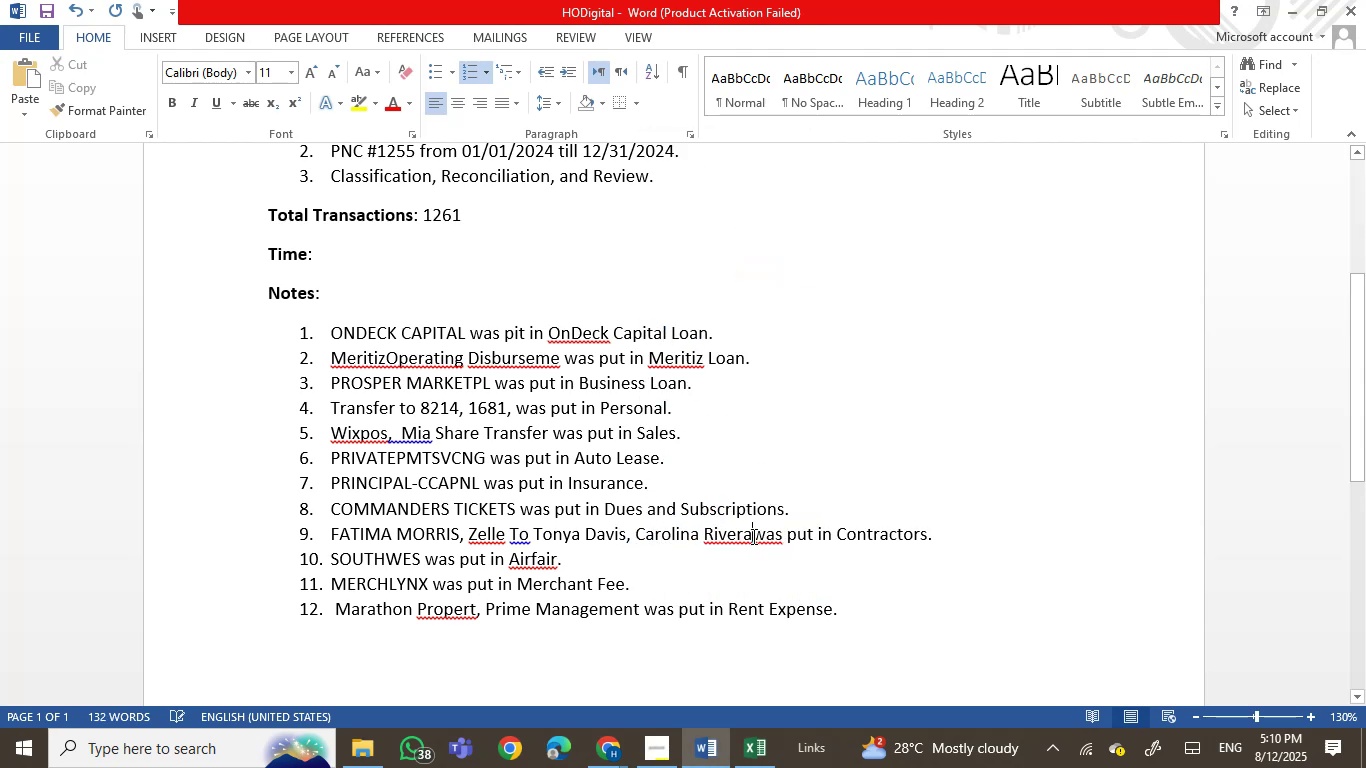 
key(Space)
 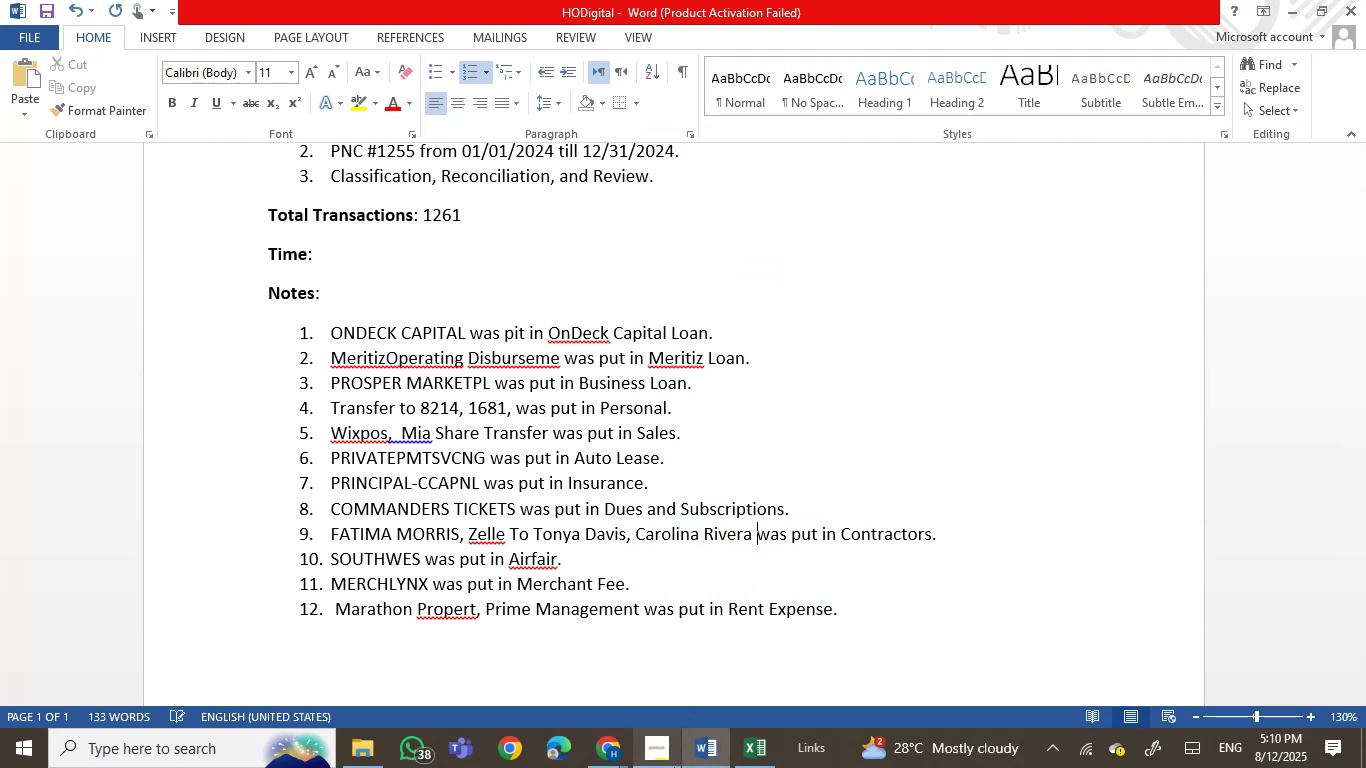 
left_click([689, 761])
 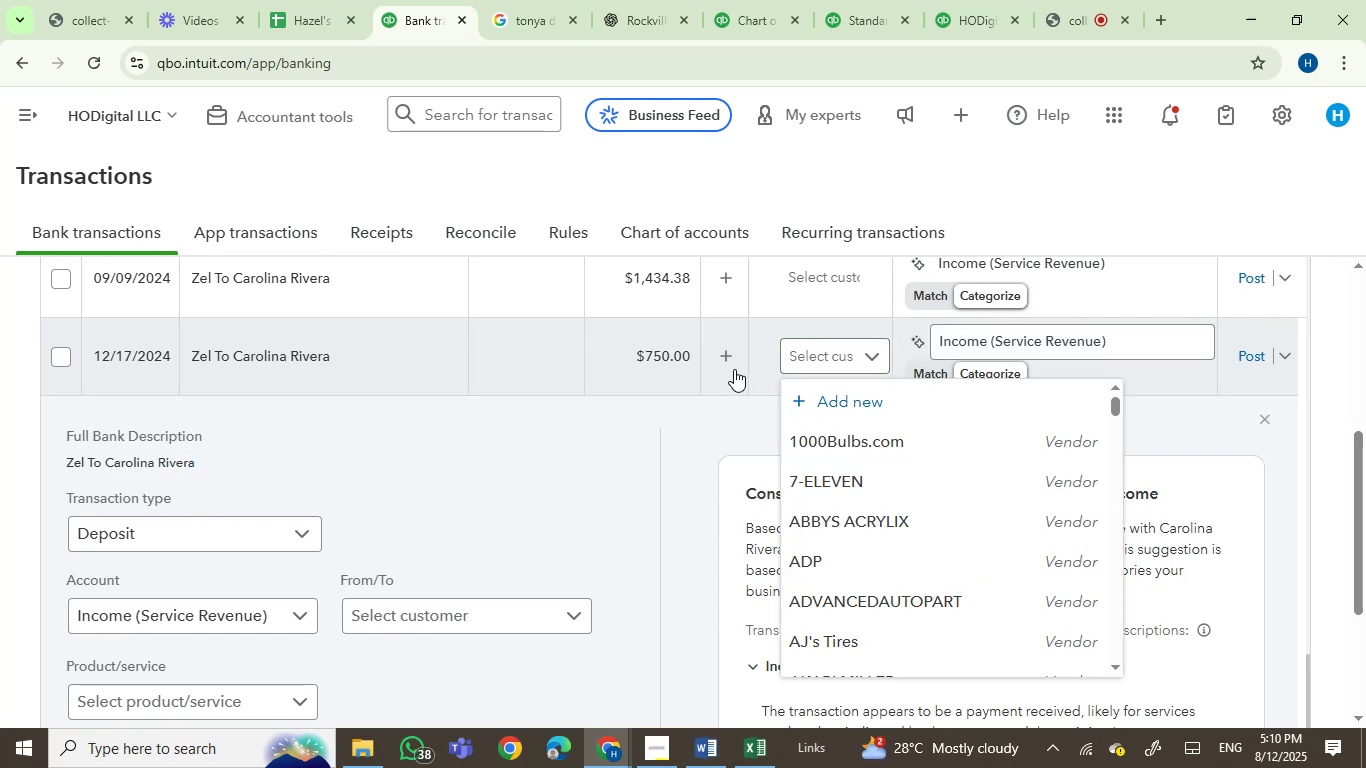 
left_click([850, 404])
 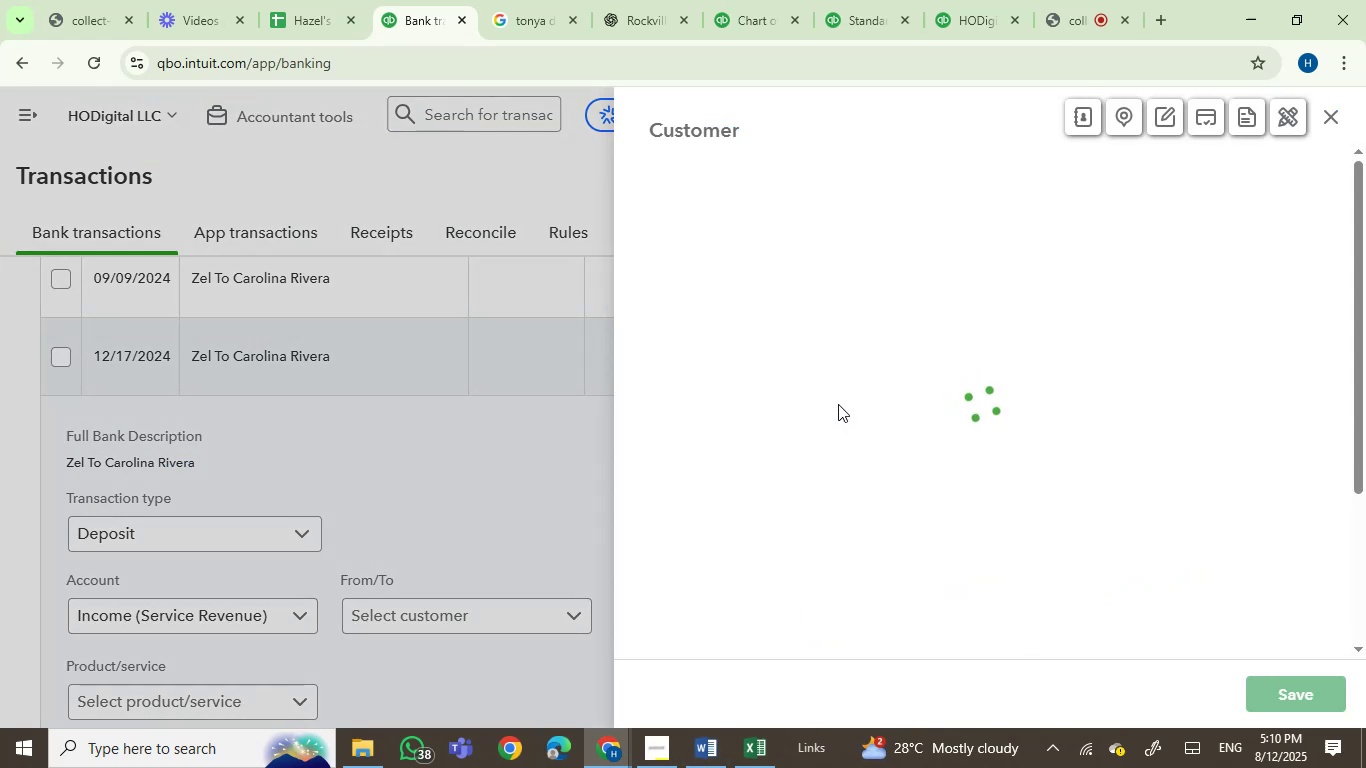 
key(Control+V)
 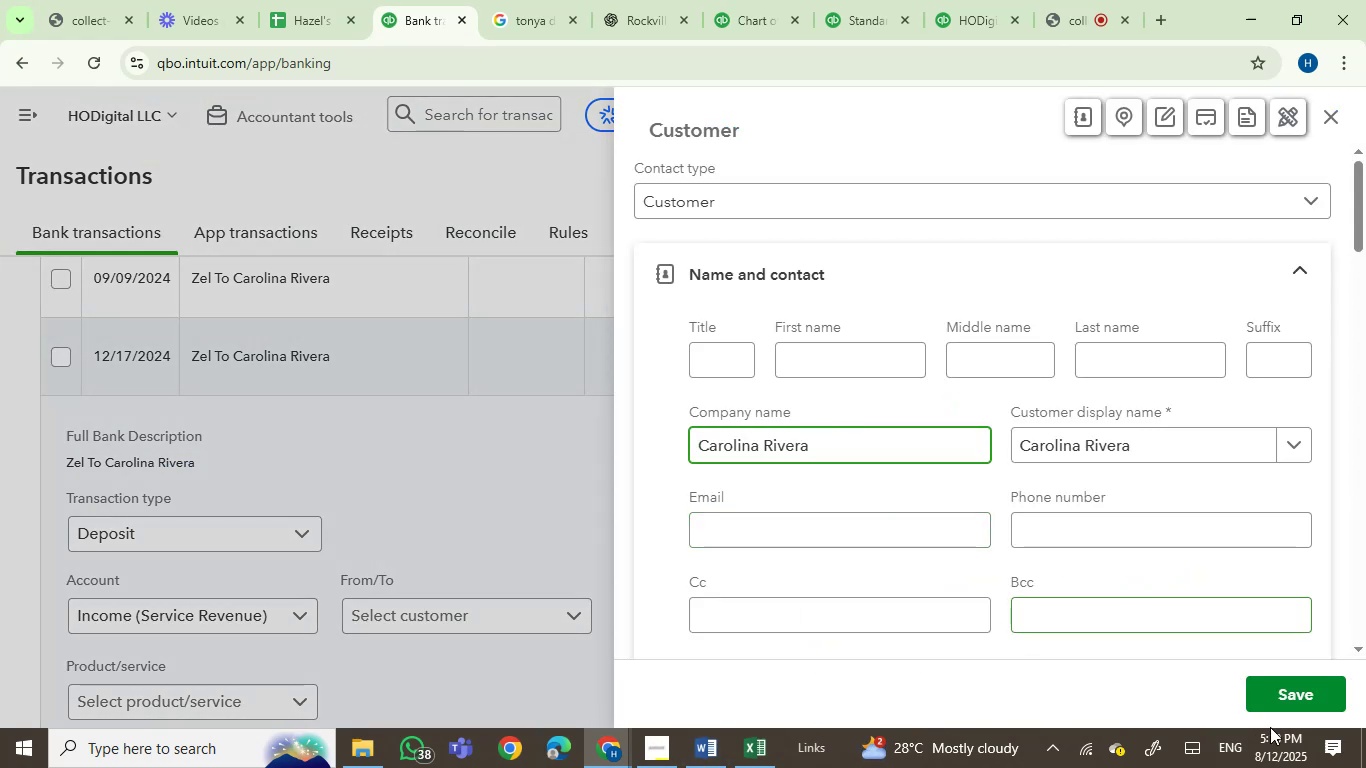 
left_click([1292, 698])
 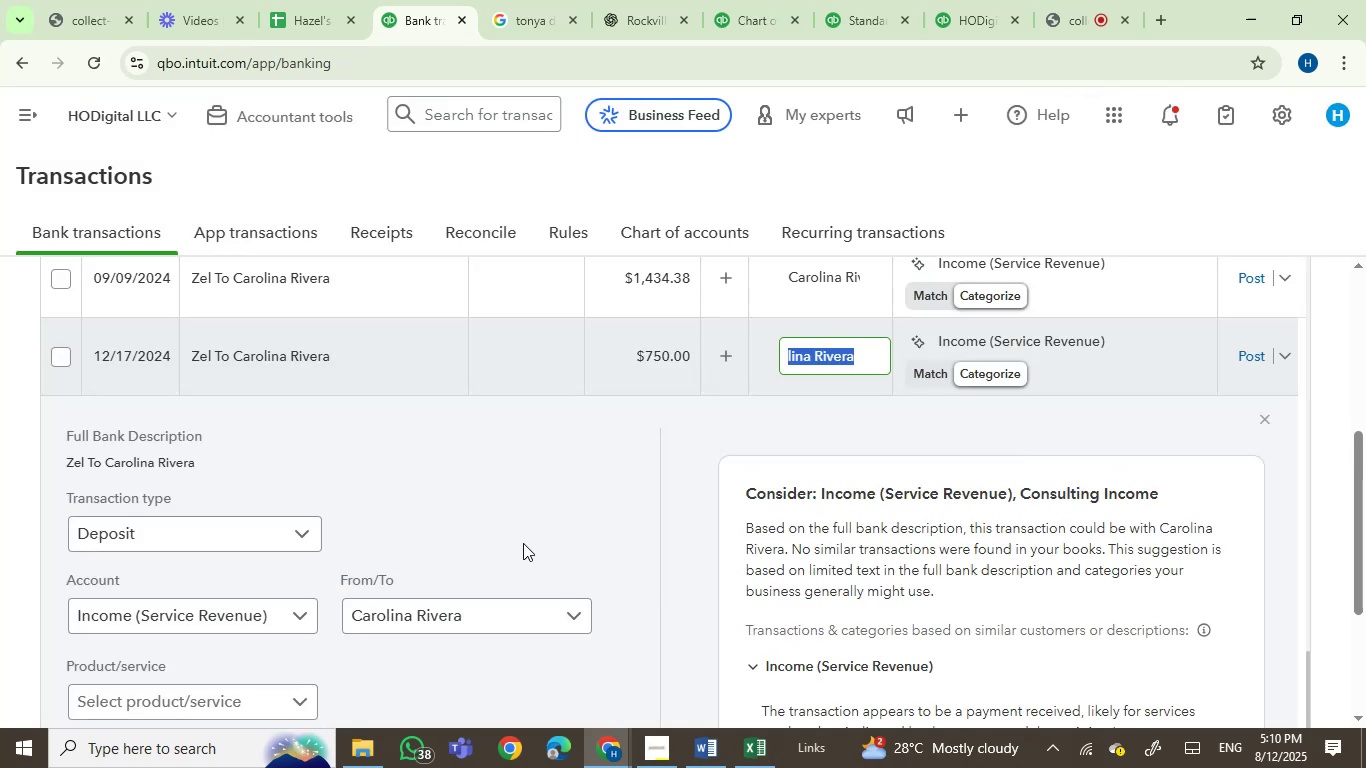 
wait(5.02)
 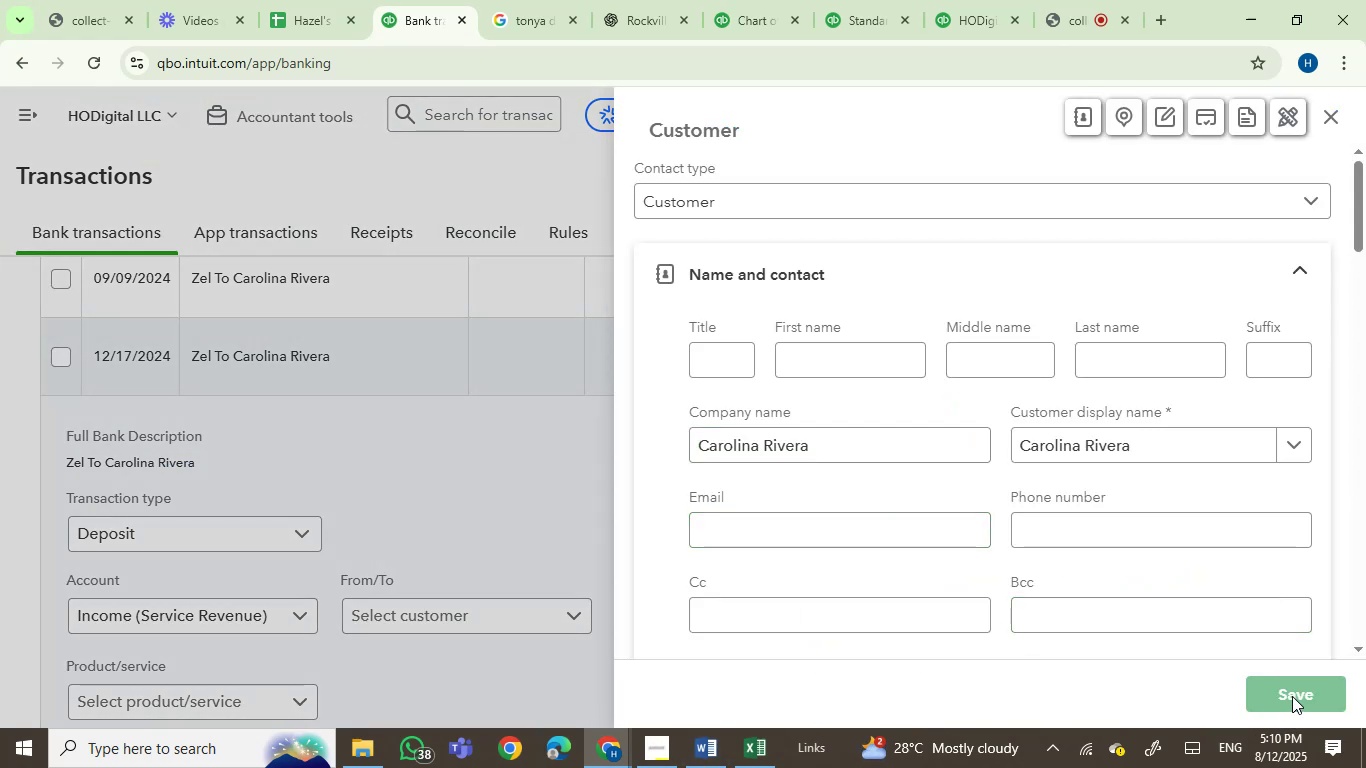 
left_click([63, 358])
 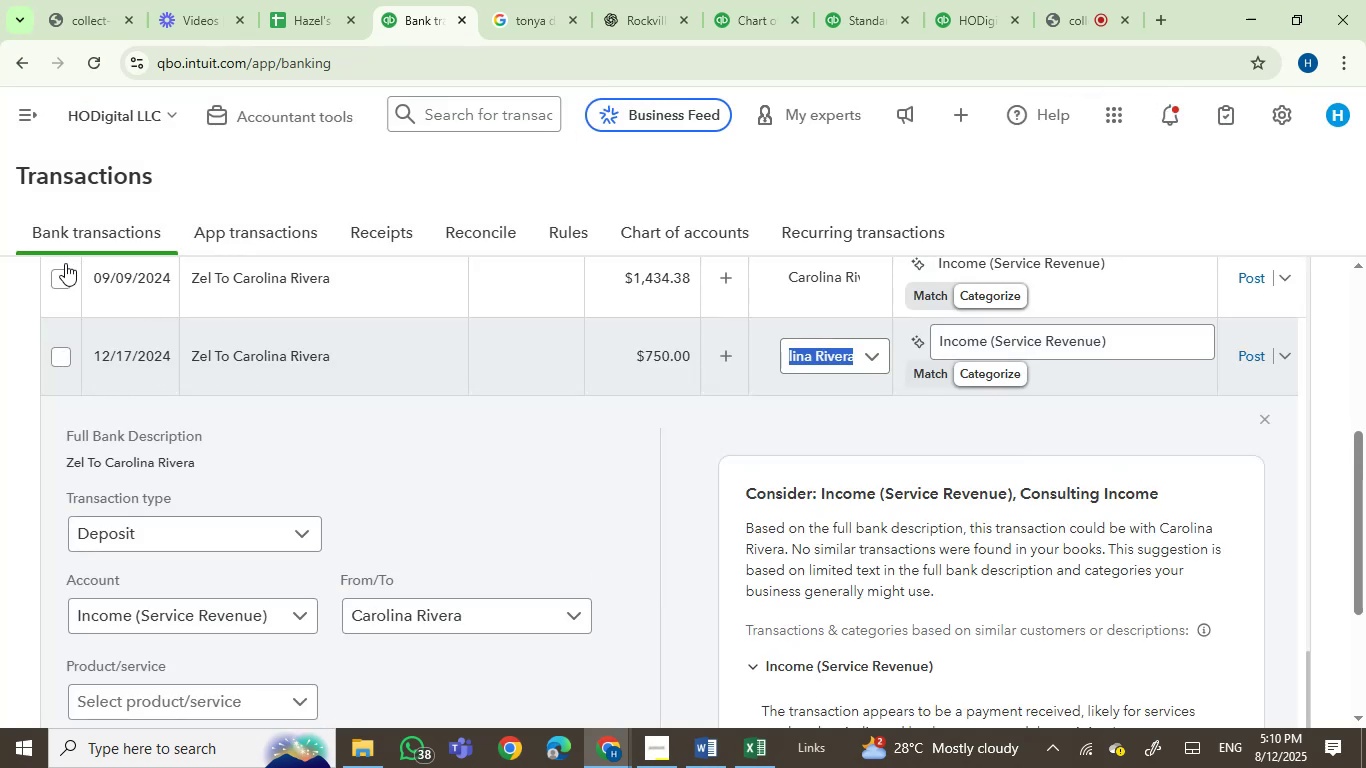 
left_click([60, 282])
 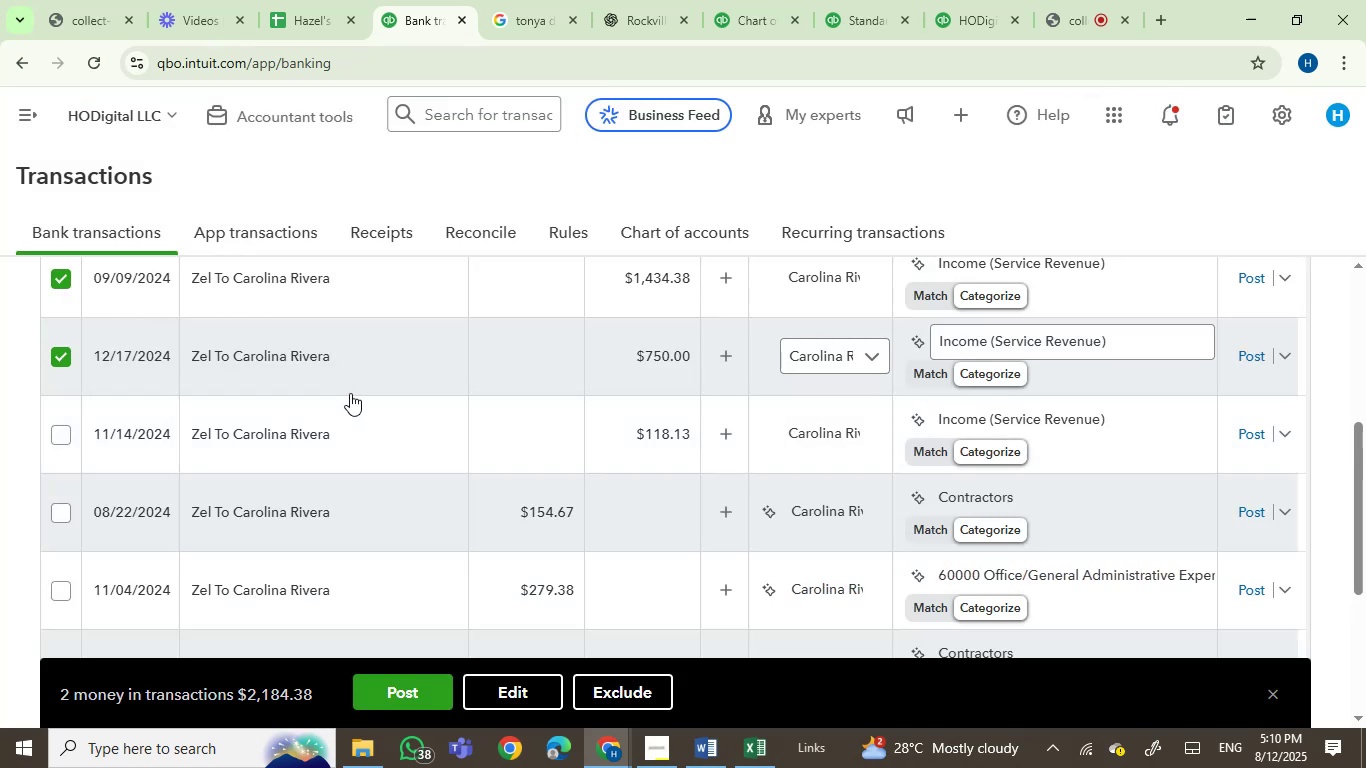 
wait(6.16)
 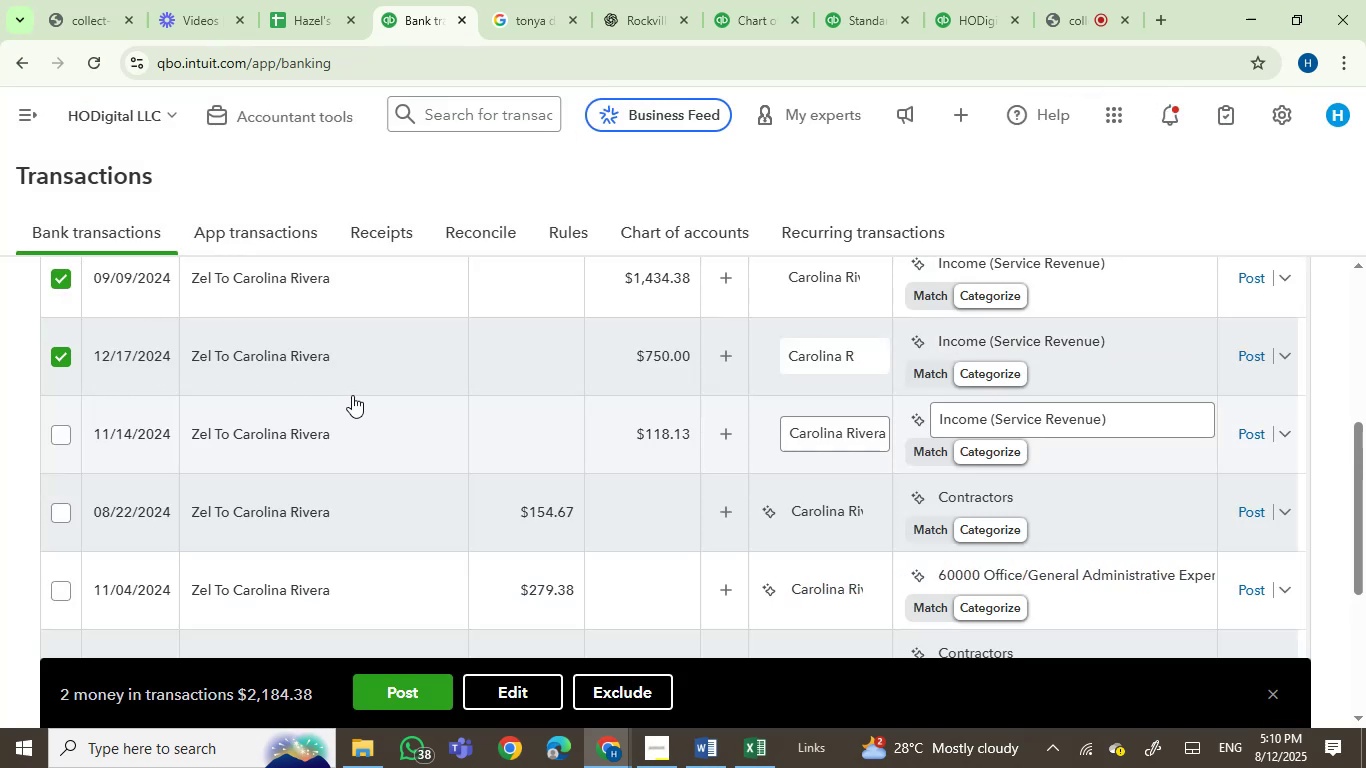 
left_click([60, 434])
 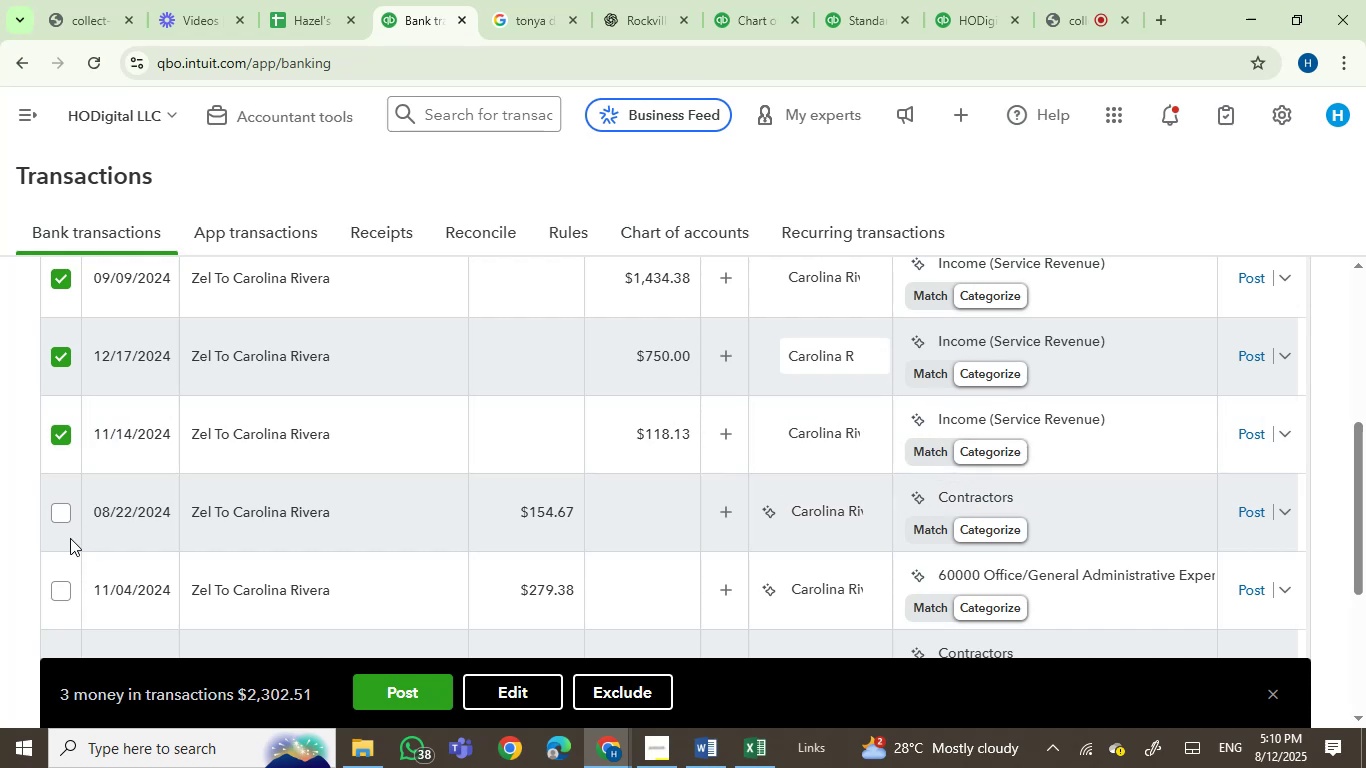 
left_click([63, 510])
 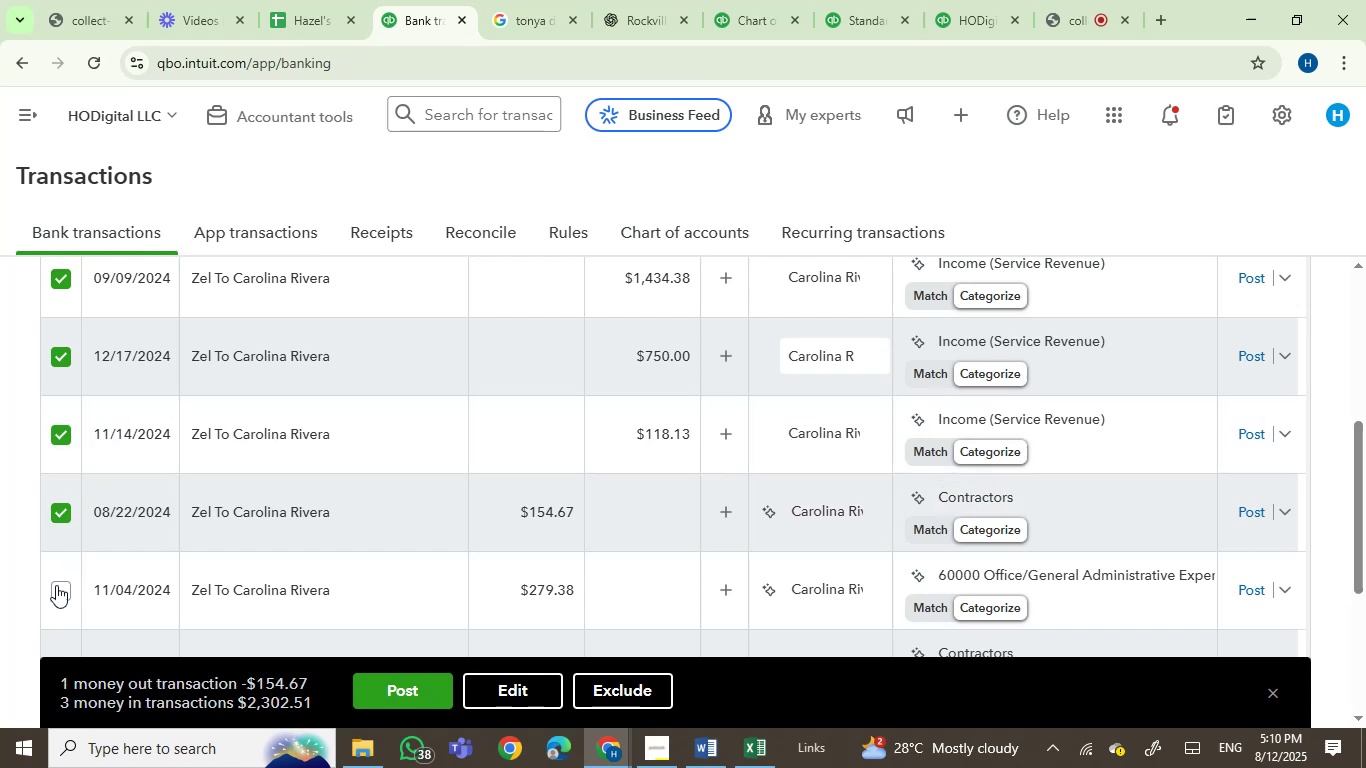 
left_click([55, 594])
 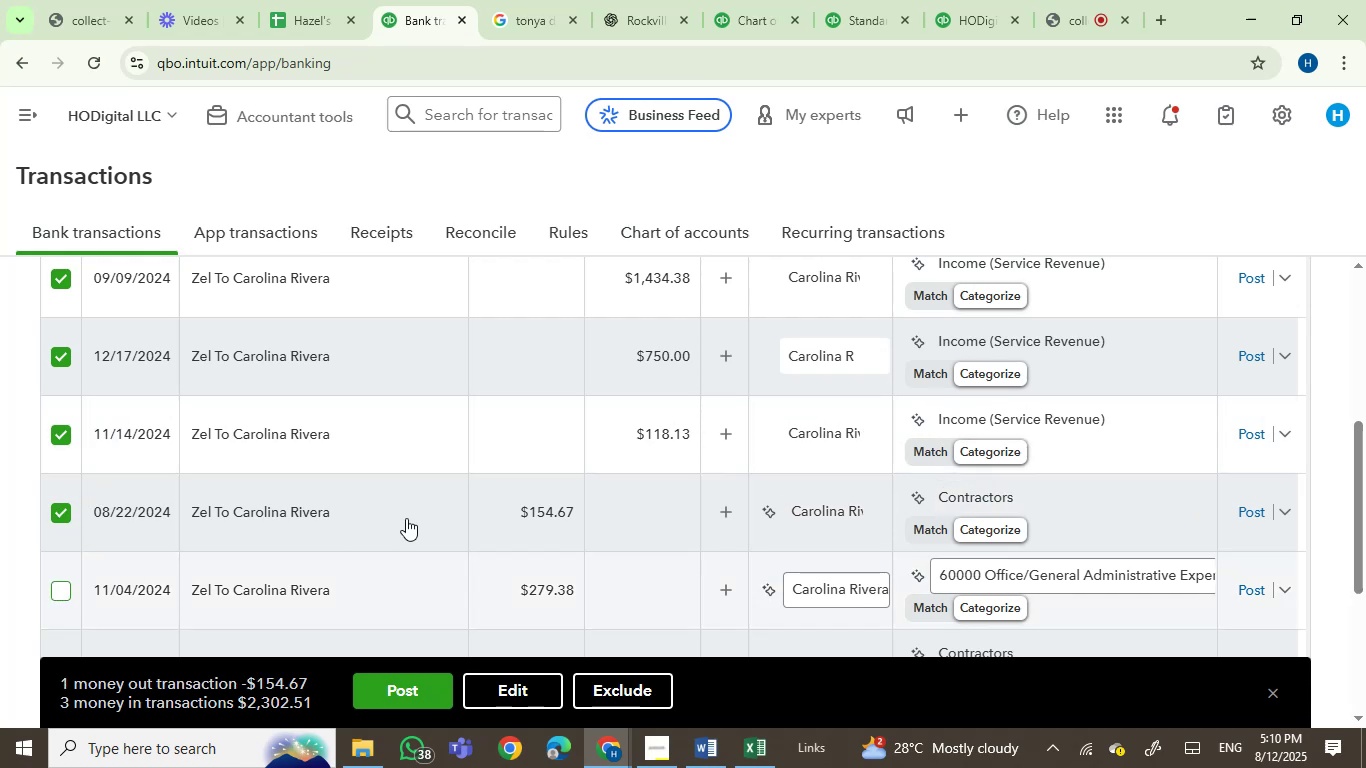 
scroll: coordinate [407, 518], scroll_direction: down, amount: 1.0
 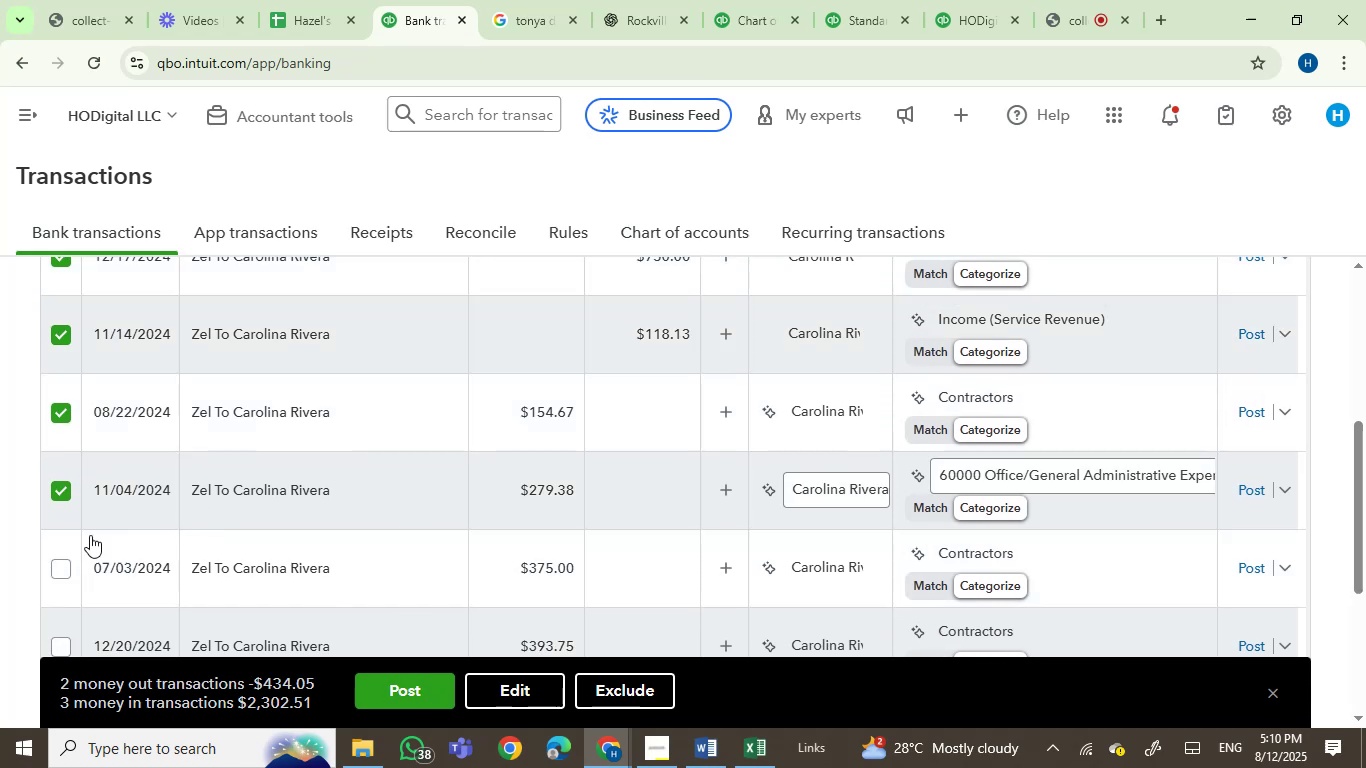 
left_click([60, 563])
 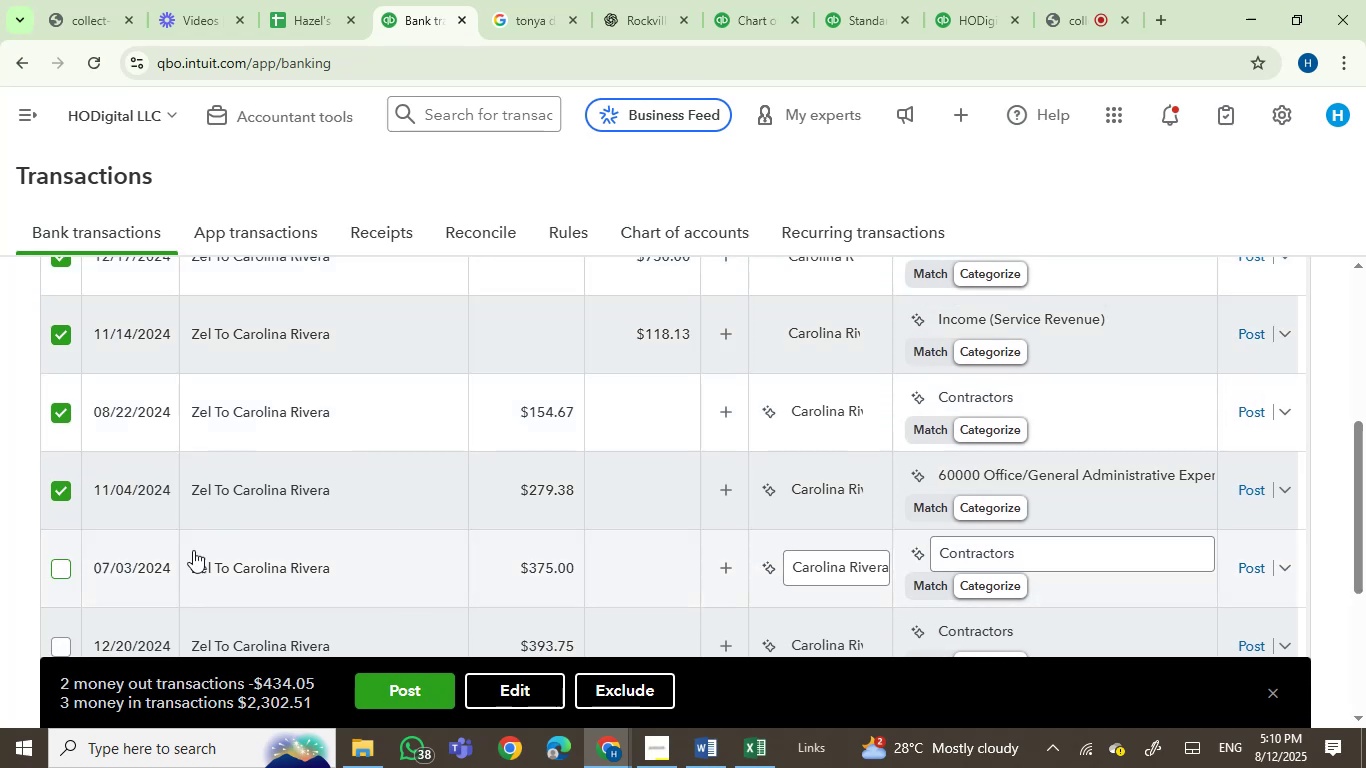 
scroll: coordinate [372, 547], scroll_direction: down, amount: 1.0
 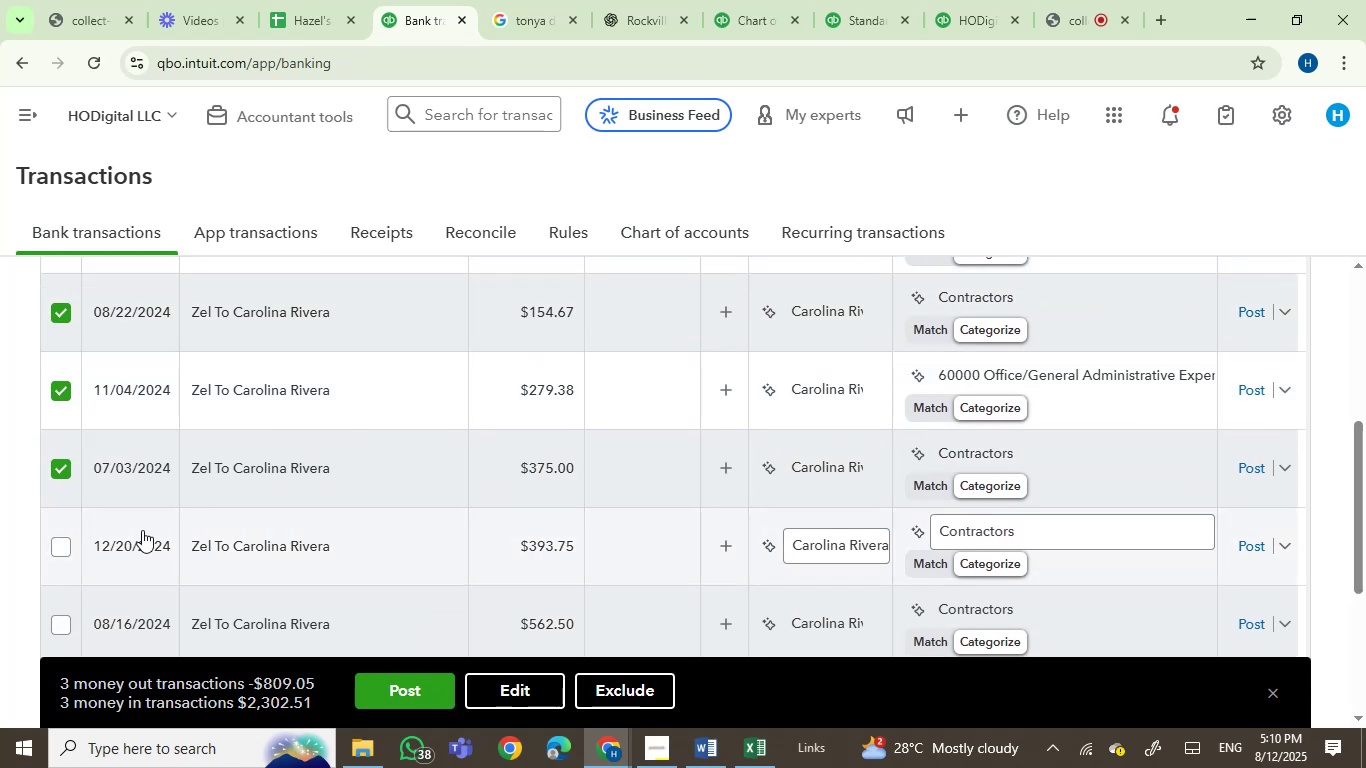 
left_click([68, 547])
 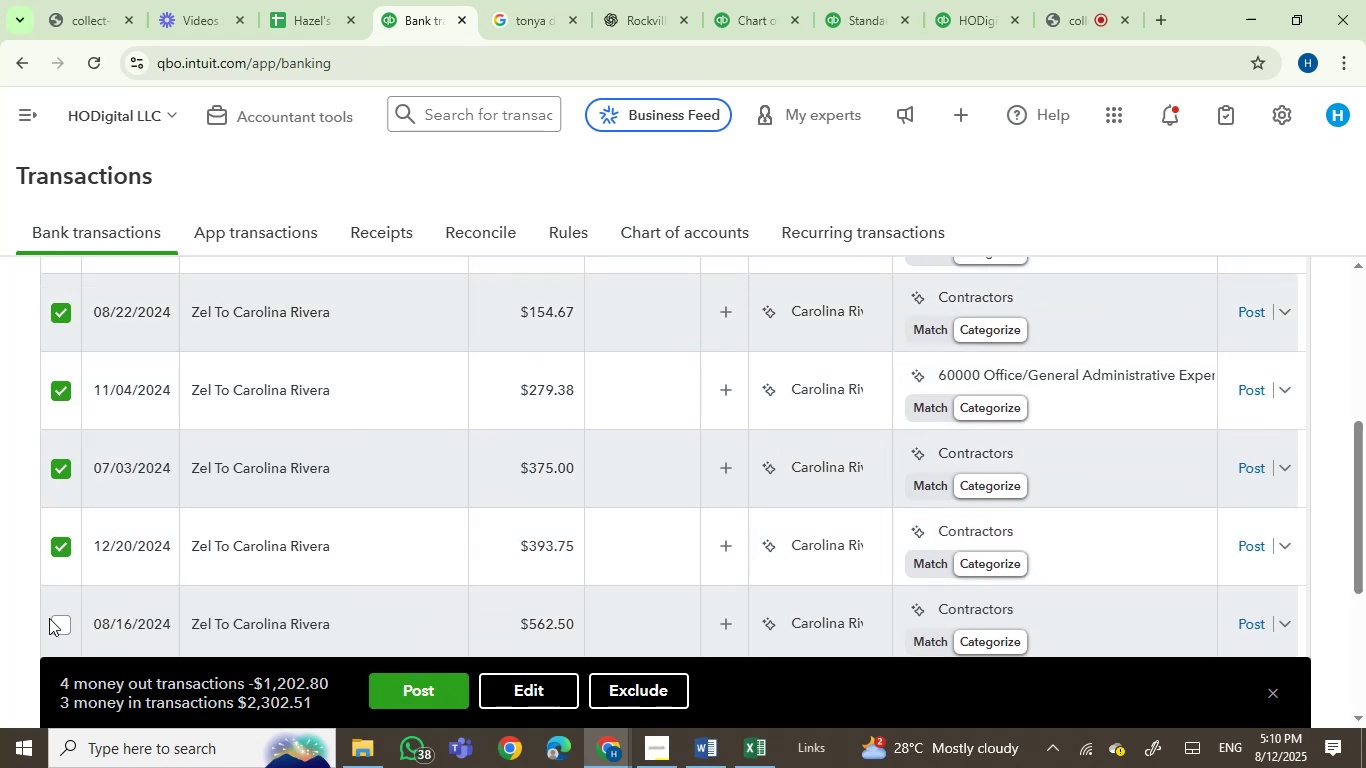 
left_click([58, 621])
 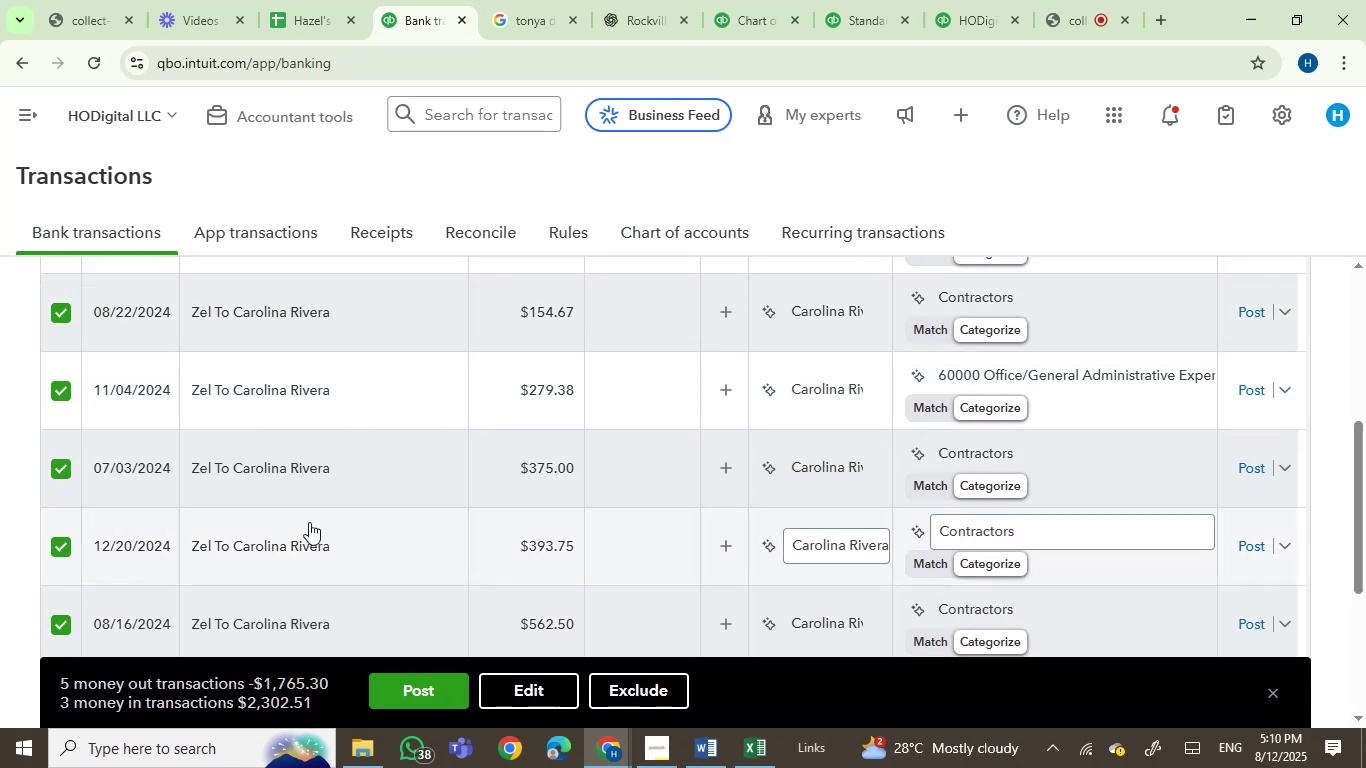 
scroll: coordinate [319, 537], scroll_direction: down, amount: 3.0
 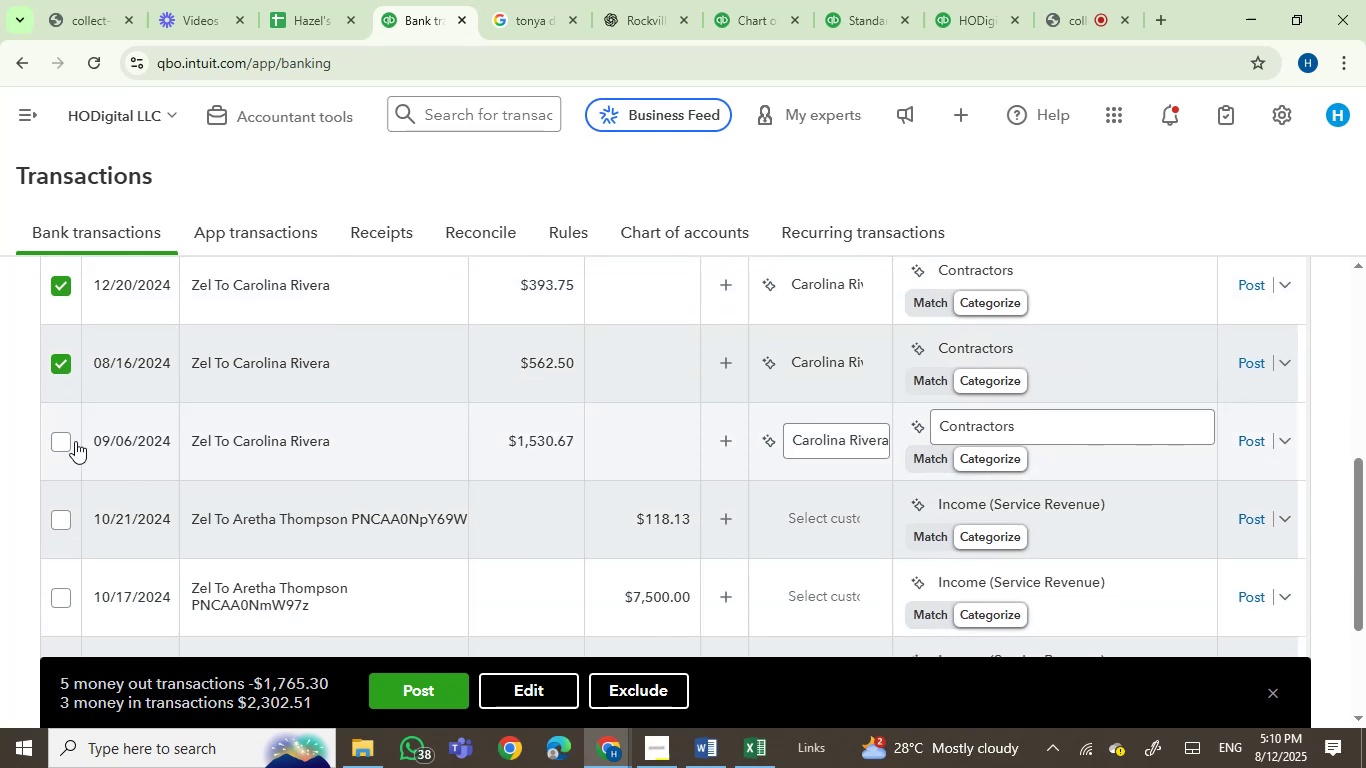 
left_click([60, 443])
 